 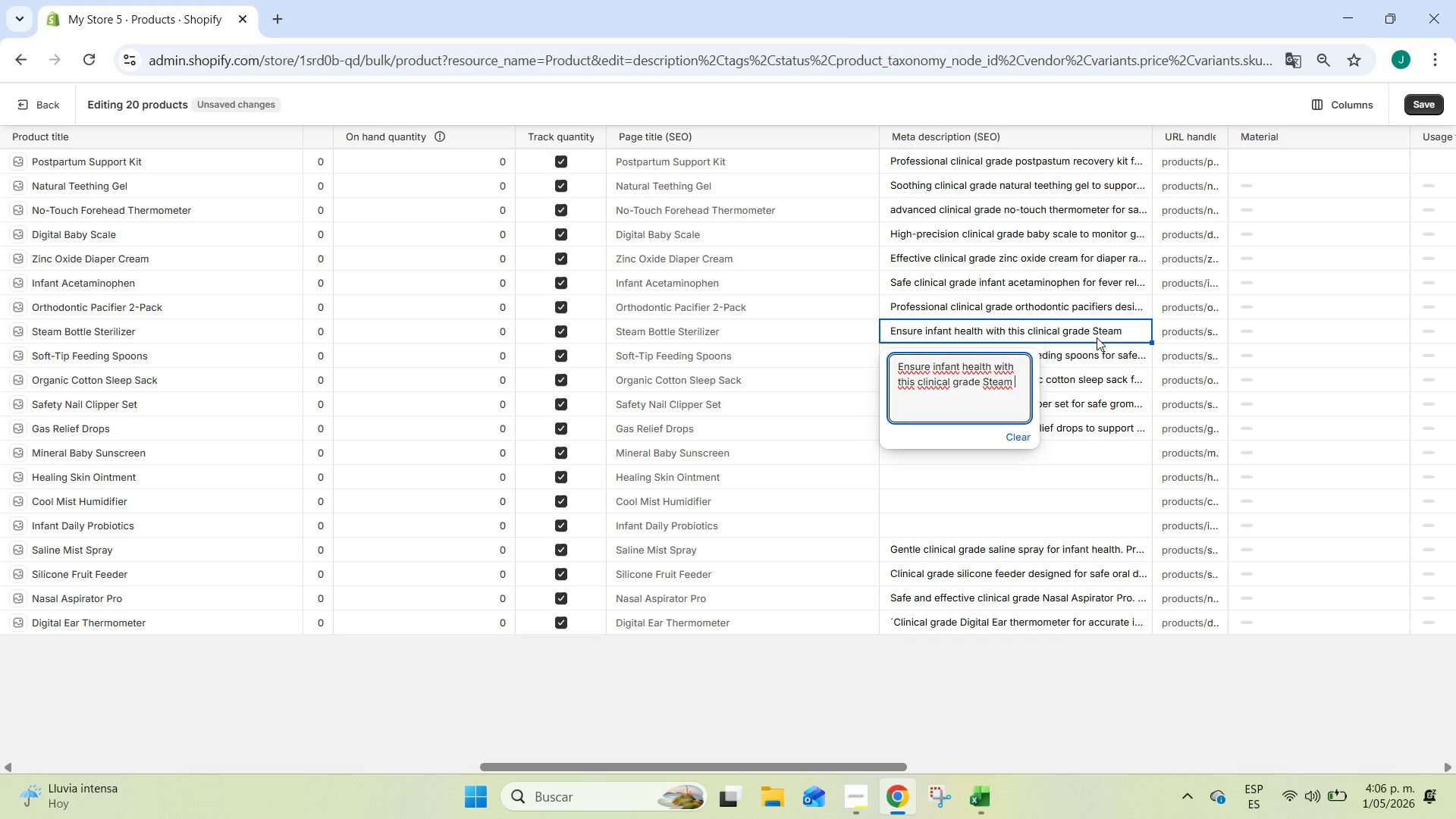 
type(Bottle Sterik)
key(Backspace)
type(lizer. Professional g)
key(Backspace)
type(hyf)
key(Backspace)
type(giene for your baby[s feeding essentials.)
 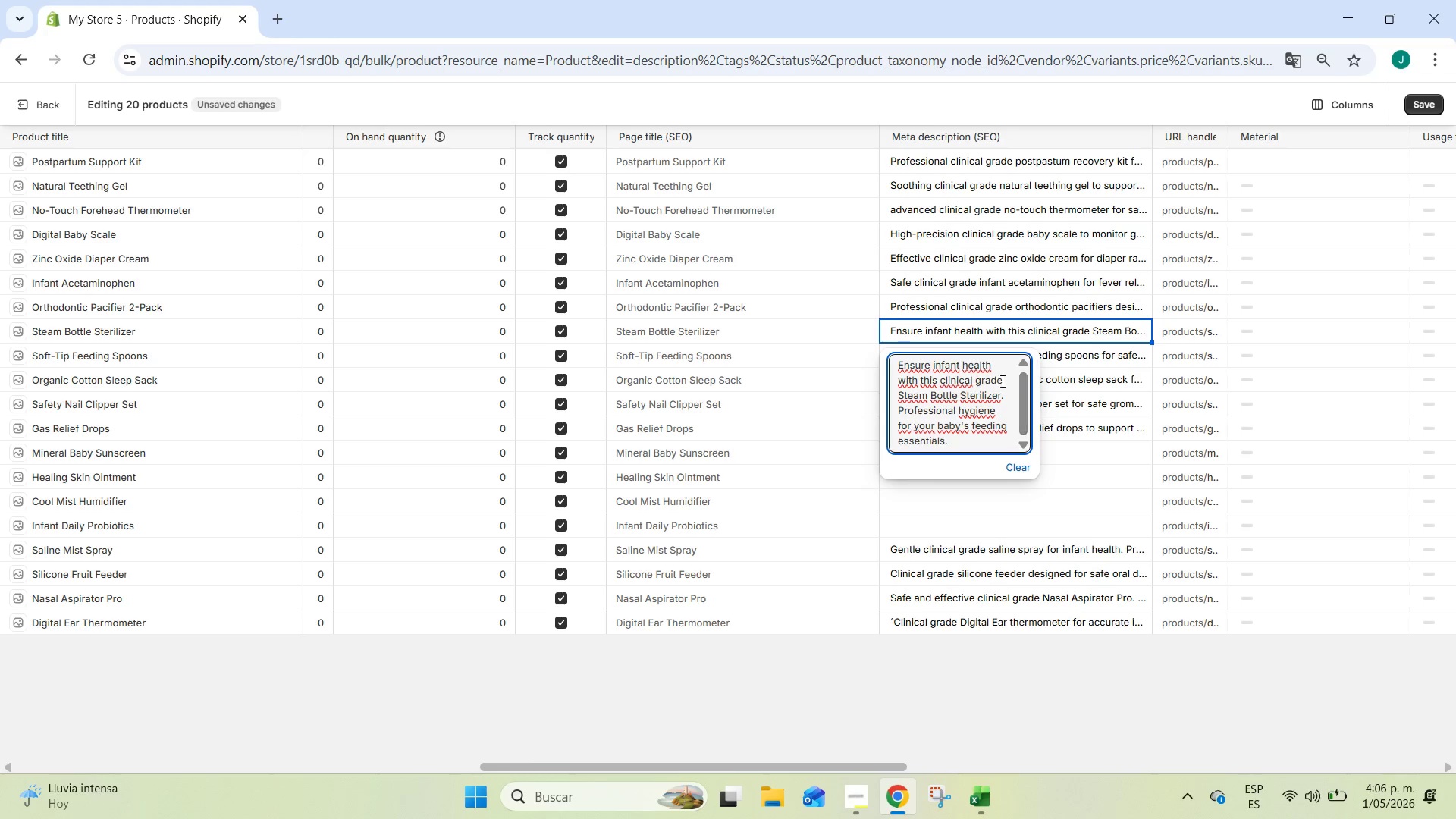 
left_click([1138, 470])
 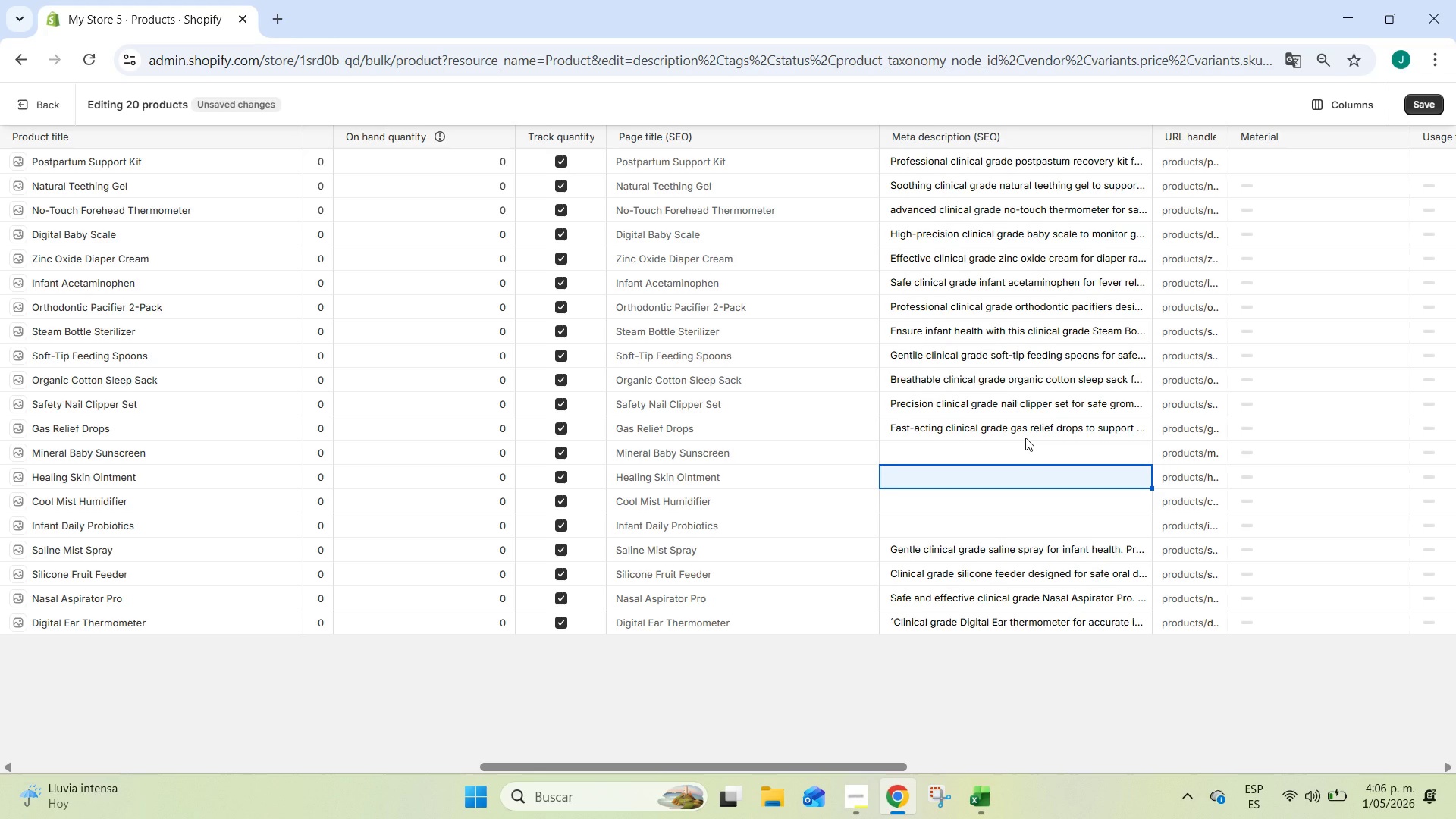 
left_click([1025, 438])
 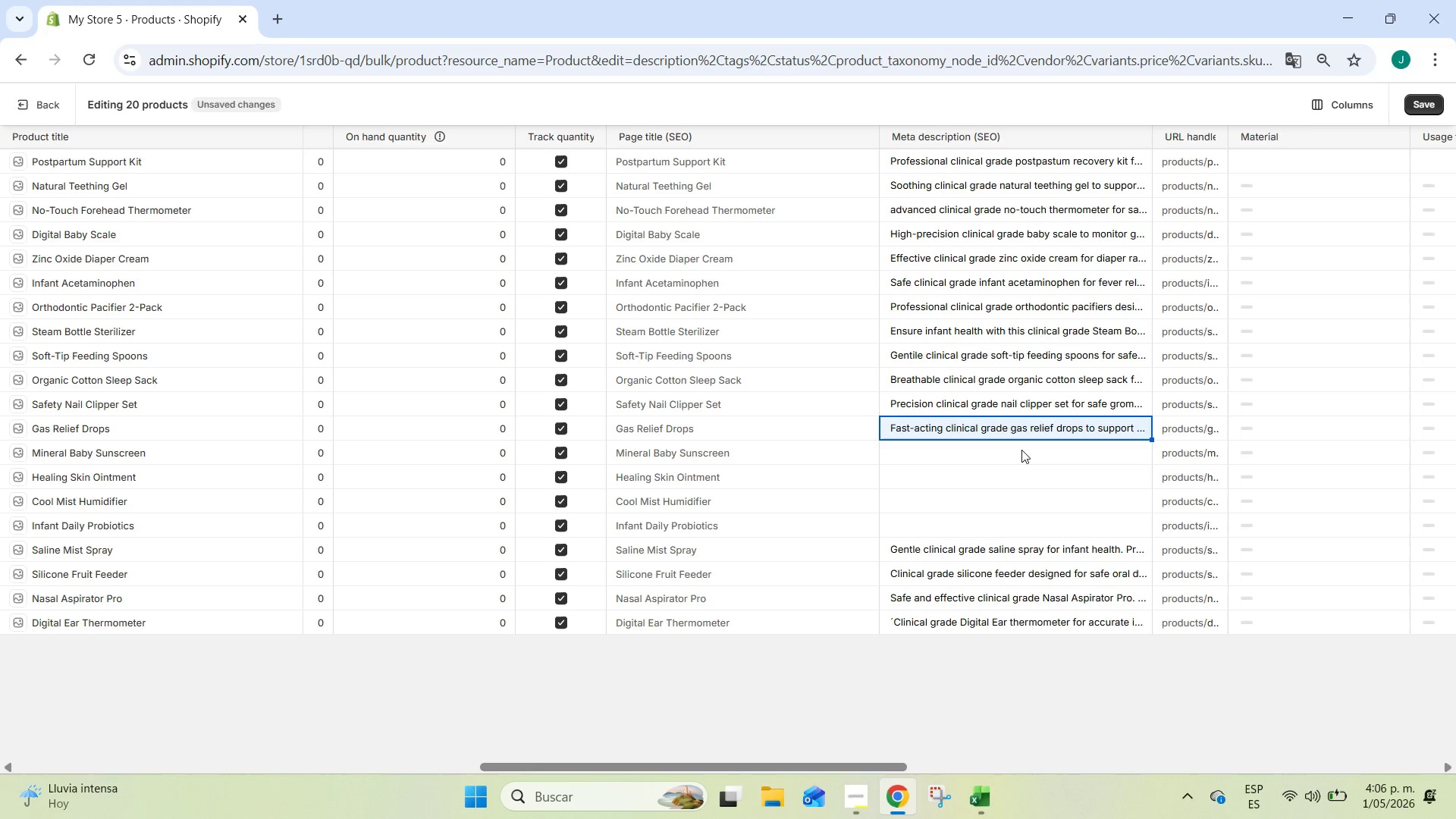 
left_click([1021, 450])
 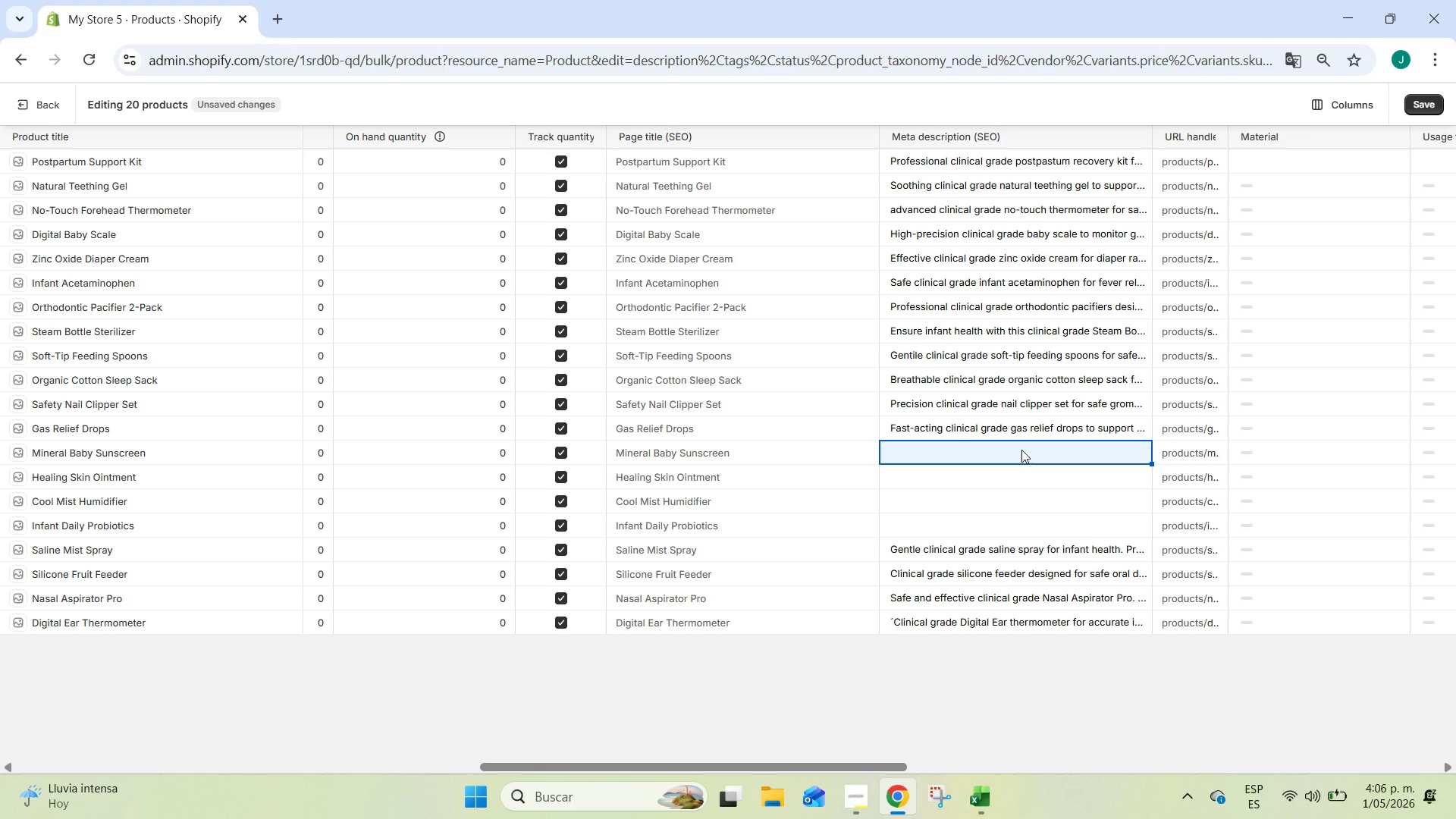 
double_click([1021, 450])
 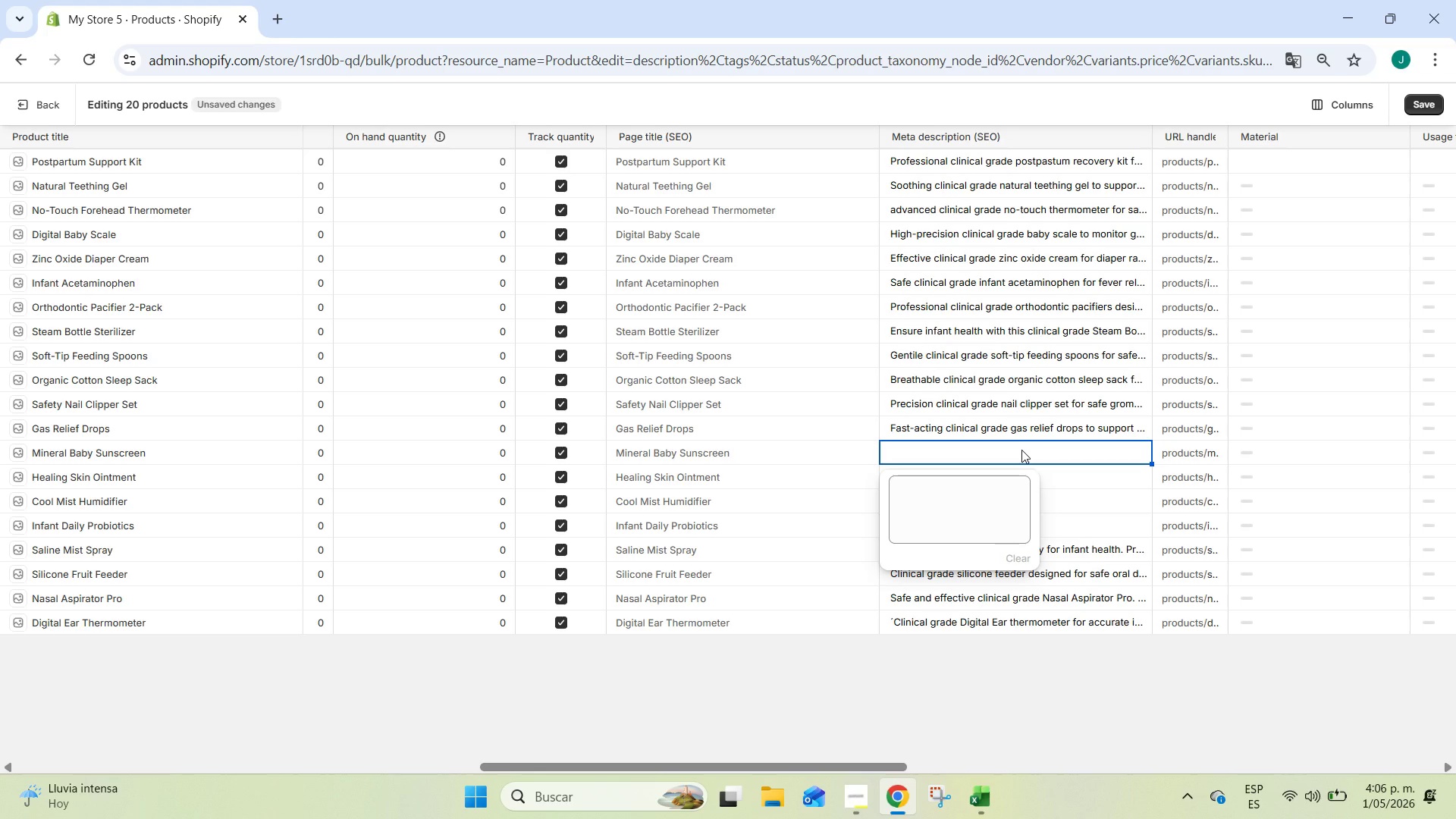 
left_click([980, 501])
 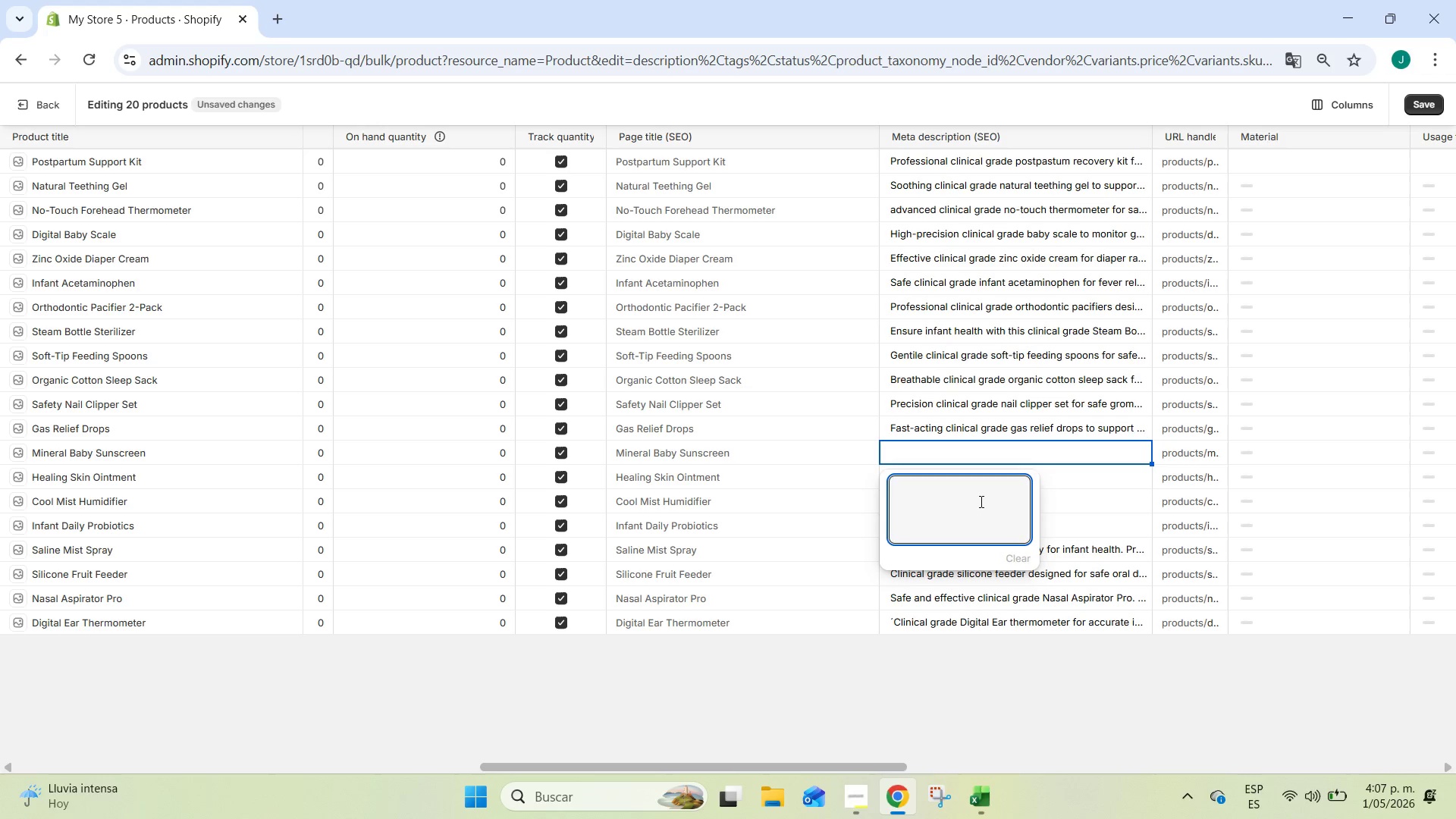 
type(Gentle clinical grade mineral baby sc)
key(Backspace)
type(uncre)
 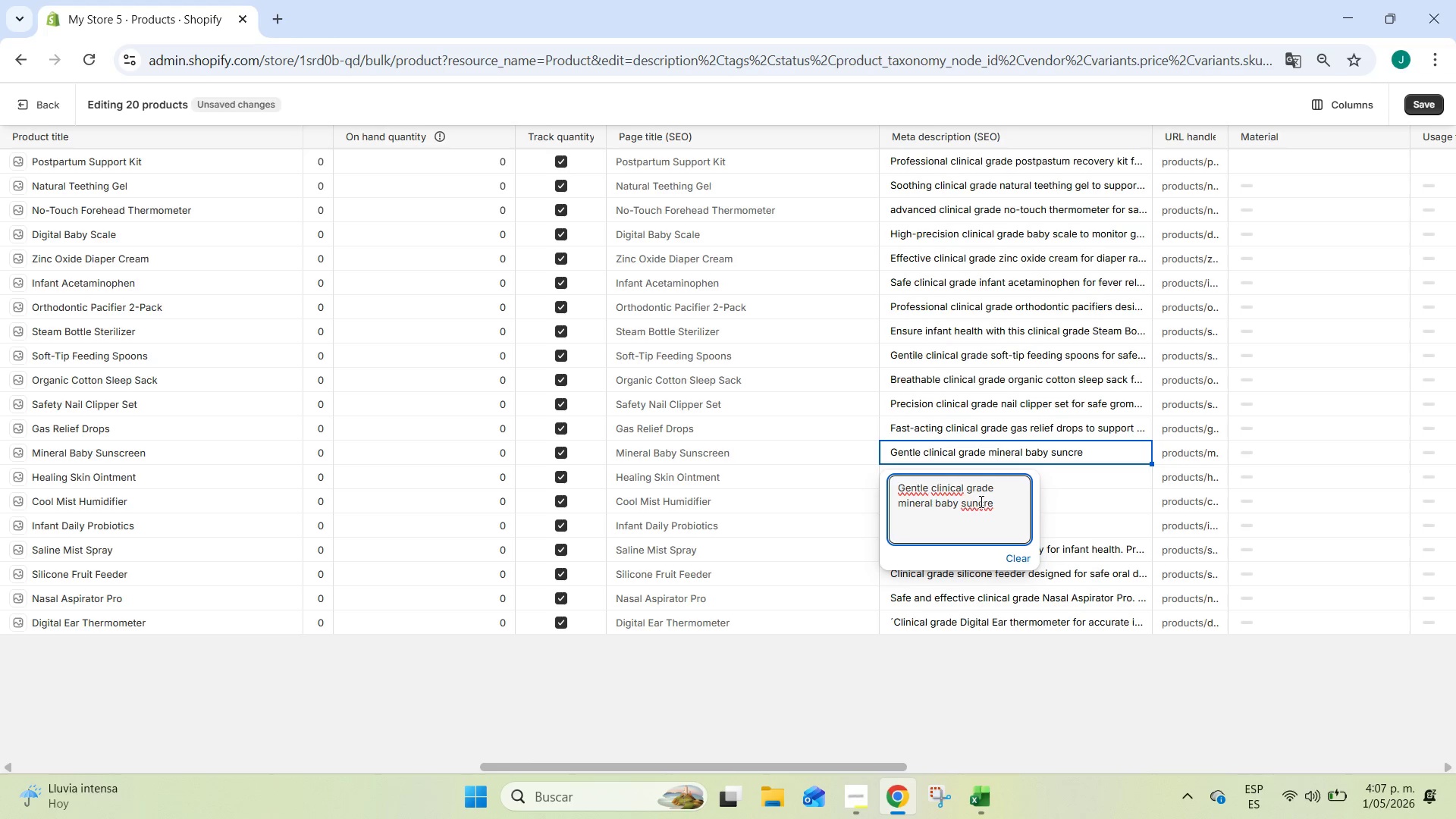 
type(ee)
key(Backspace)
type(n for infant health. High SPF protection specially formuled for sensitive skin.)
 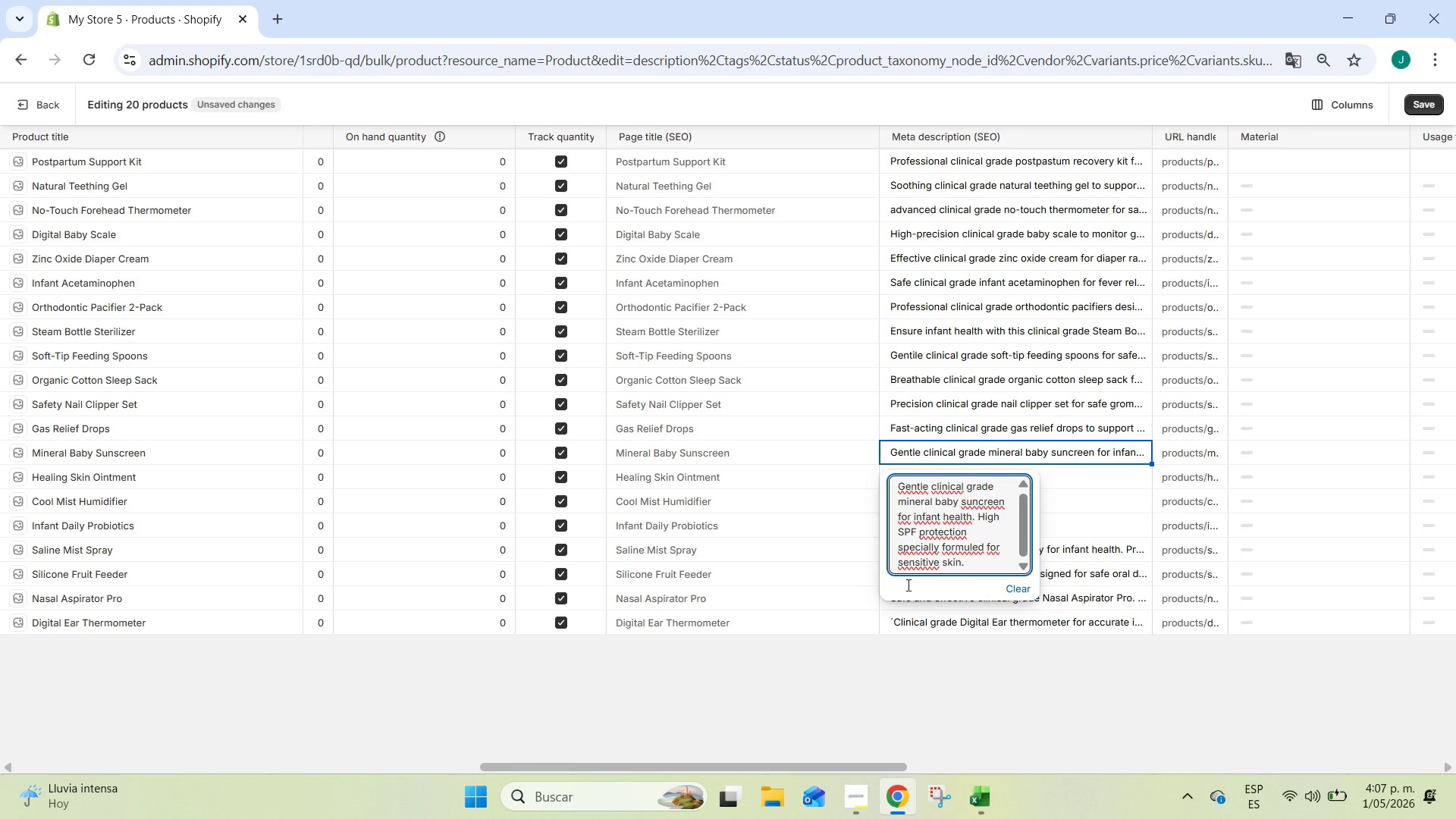 
left_click([1122, 494])
 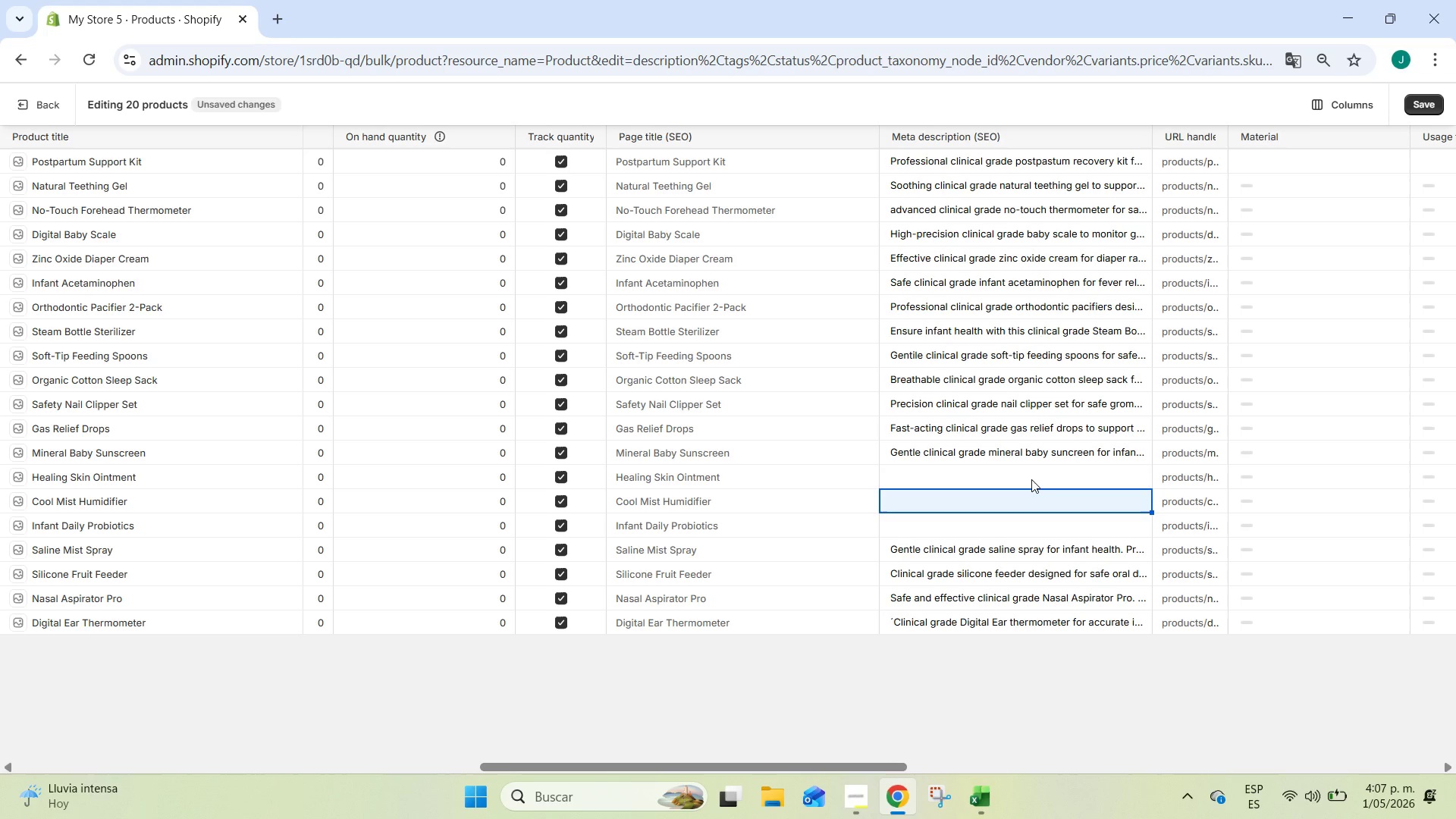 
left_click([1031, 479])
 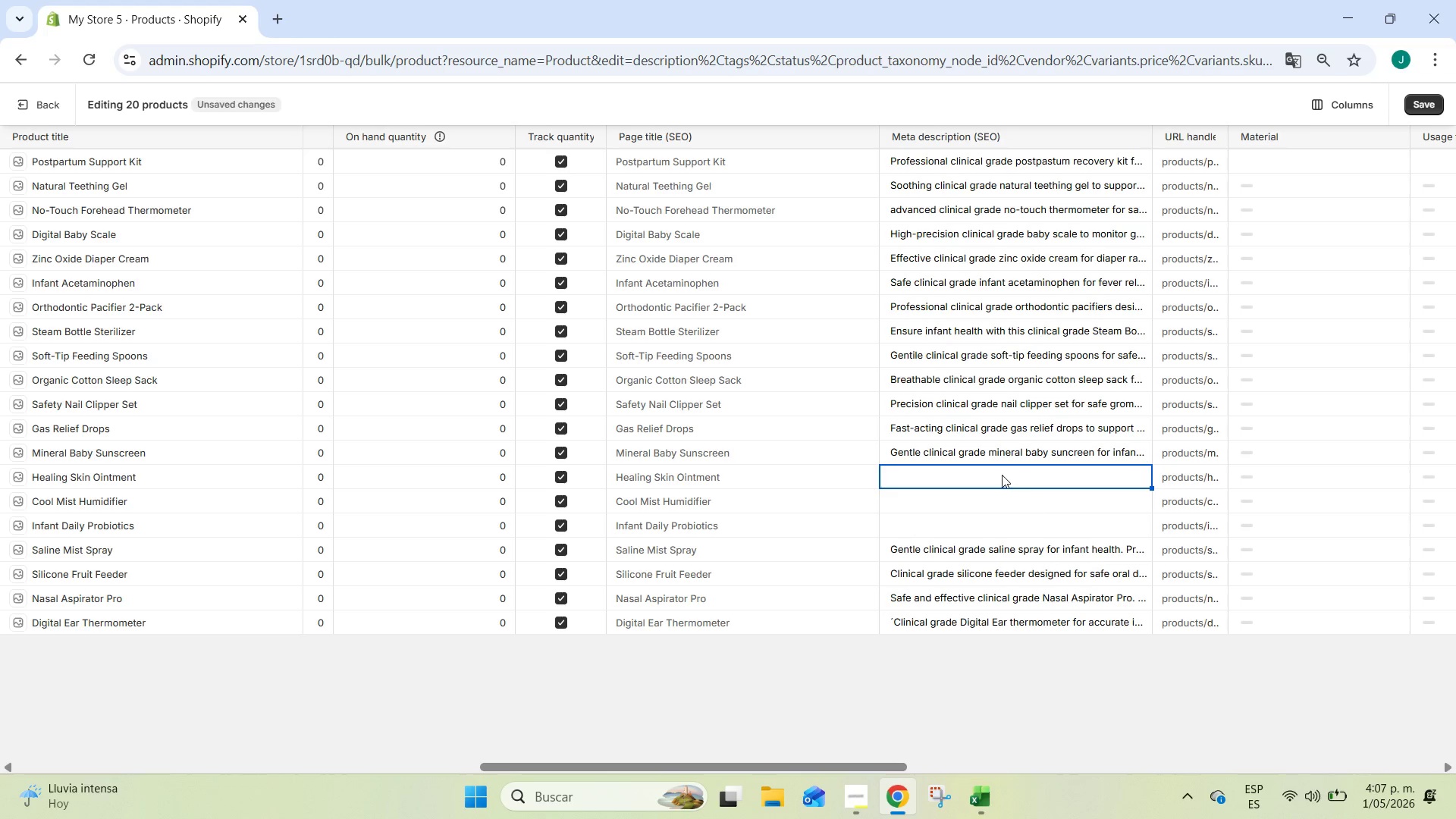 
double_click([1002, 475])
 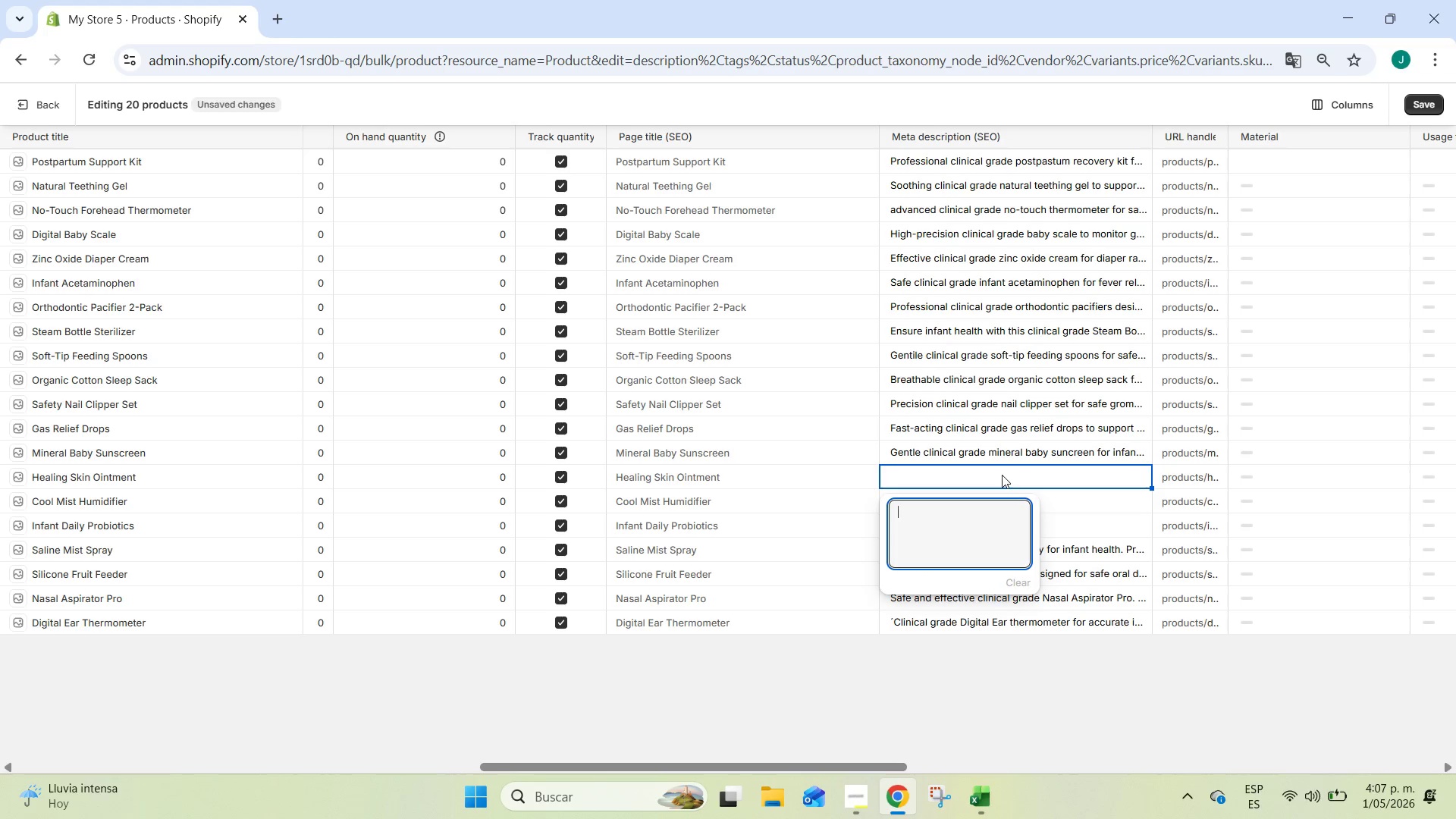 
type(Versatile clinical grade healing skin ointment)
key(Backspace)
key(Backspace)
key(Backspace)
type(ent)
 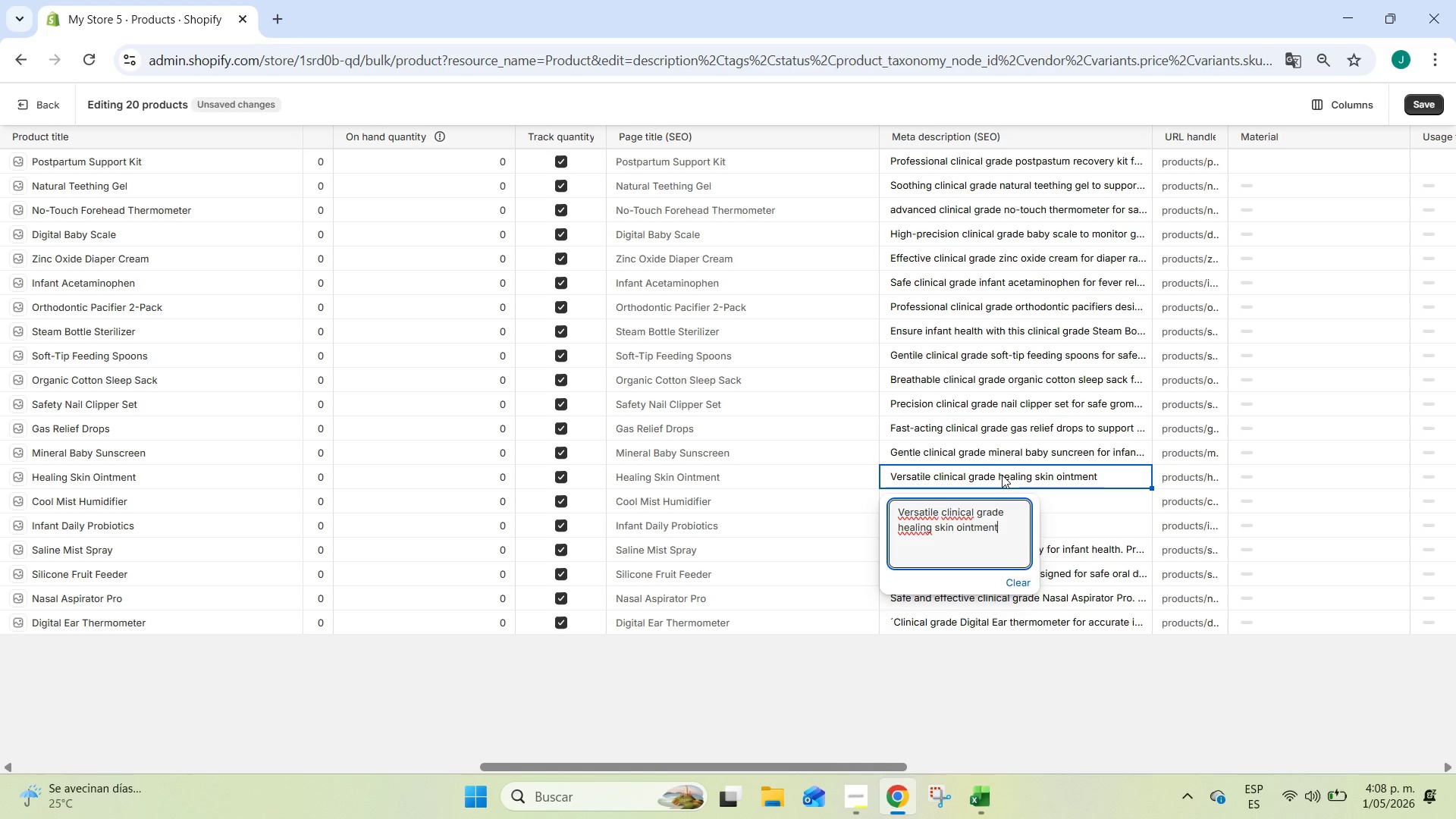 
type( for infant health. Soother)
key(Backspace)
type(s dry skin, rashes, and mir)
key(Backspace)
type(nor irritations effectively.)
 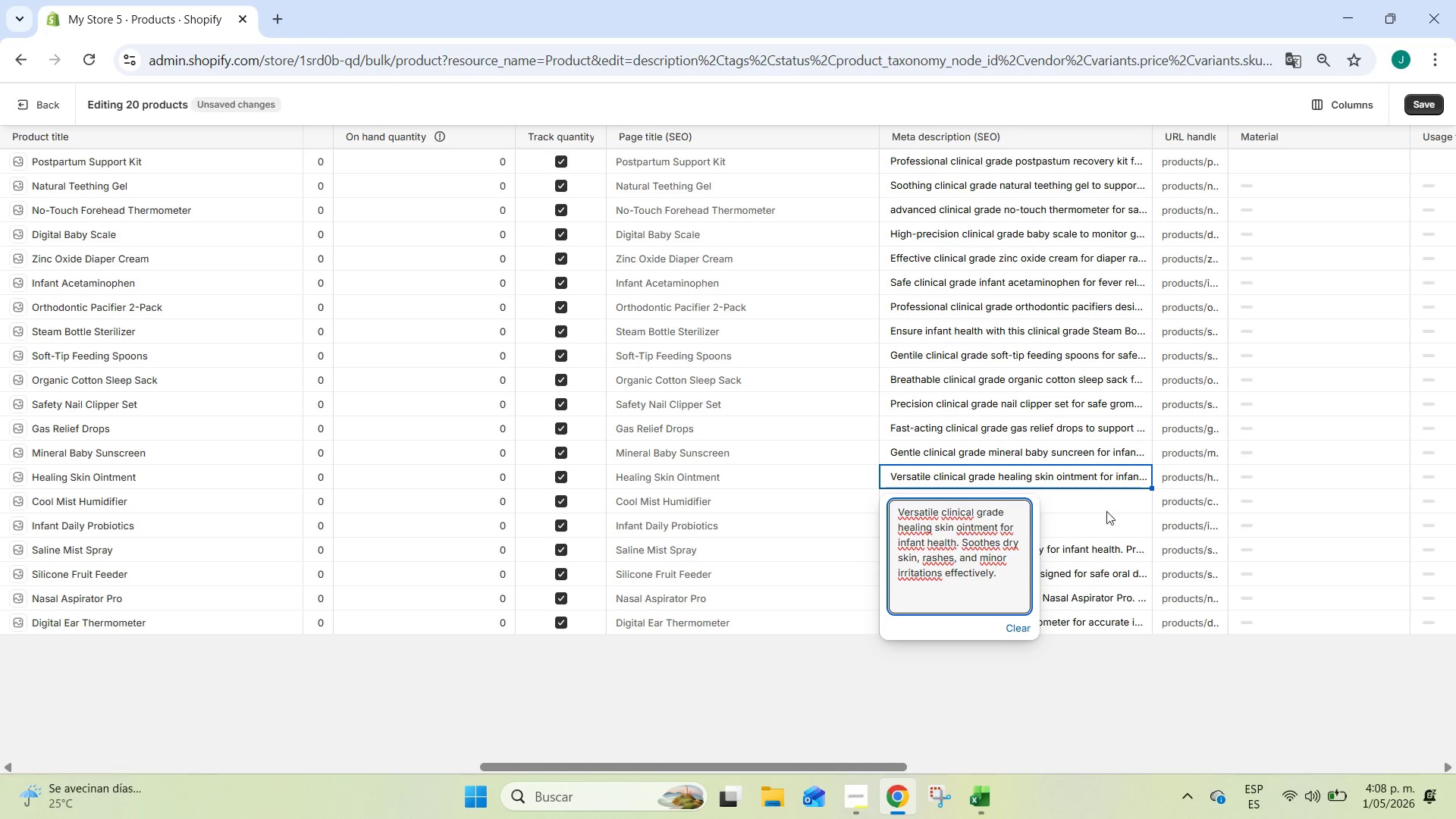 
double_click([1086, 502])
 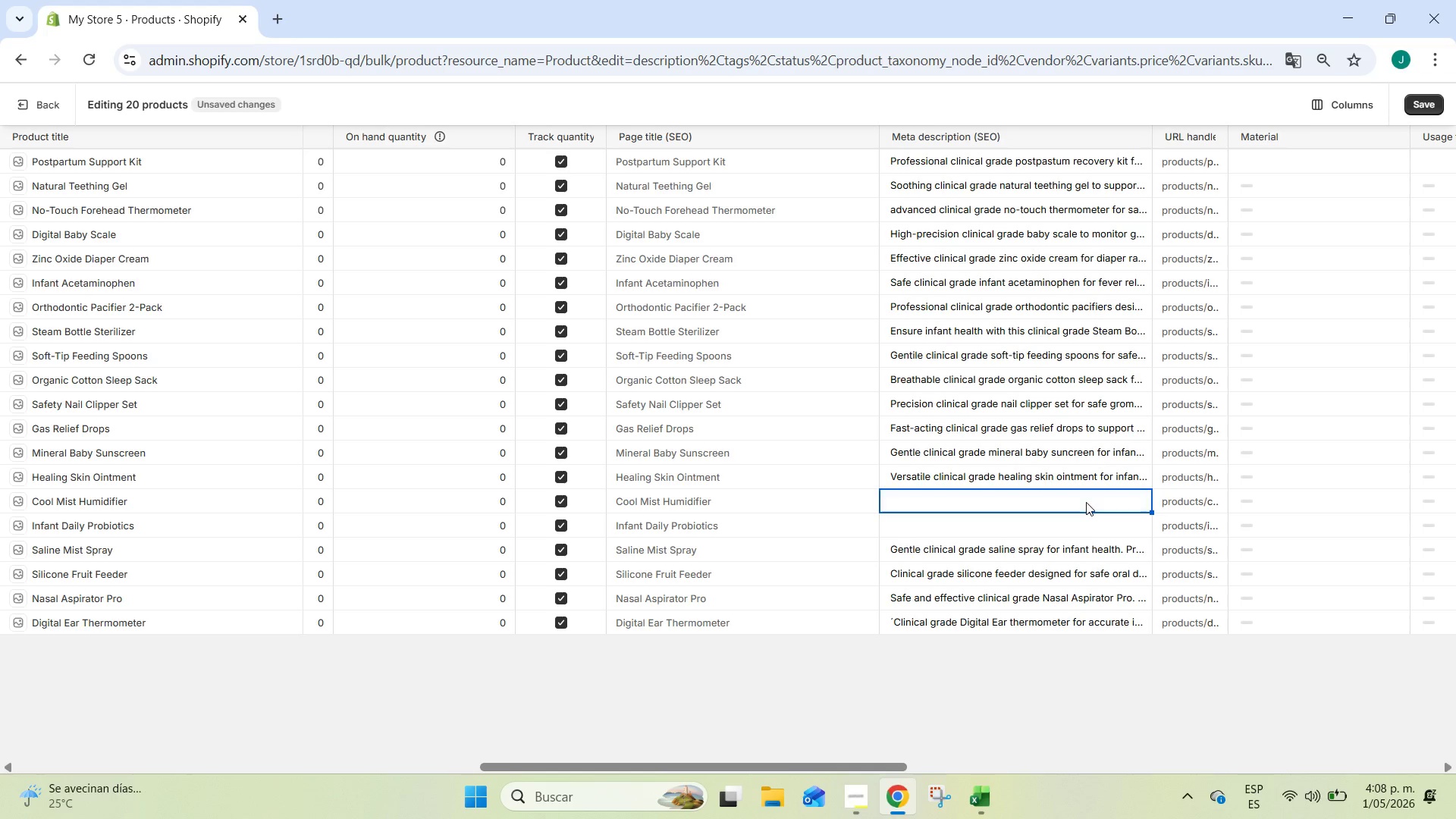 
triple_click([1086, 502])
 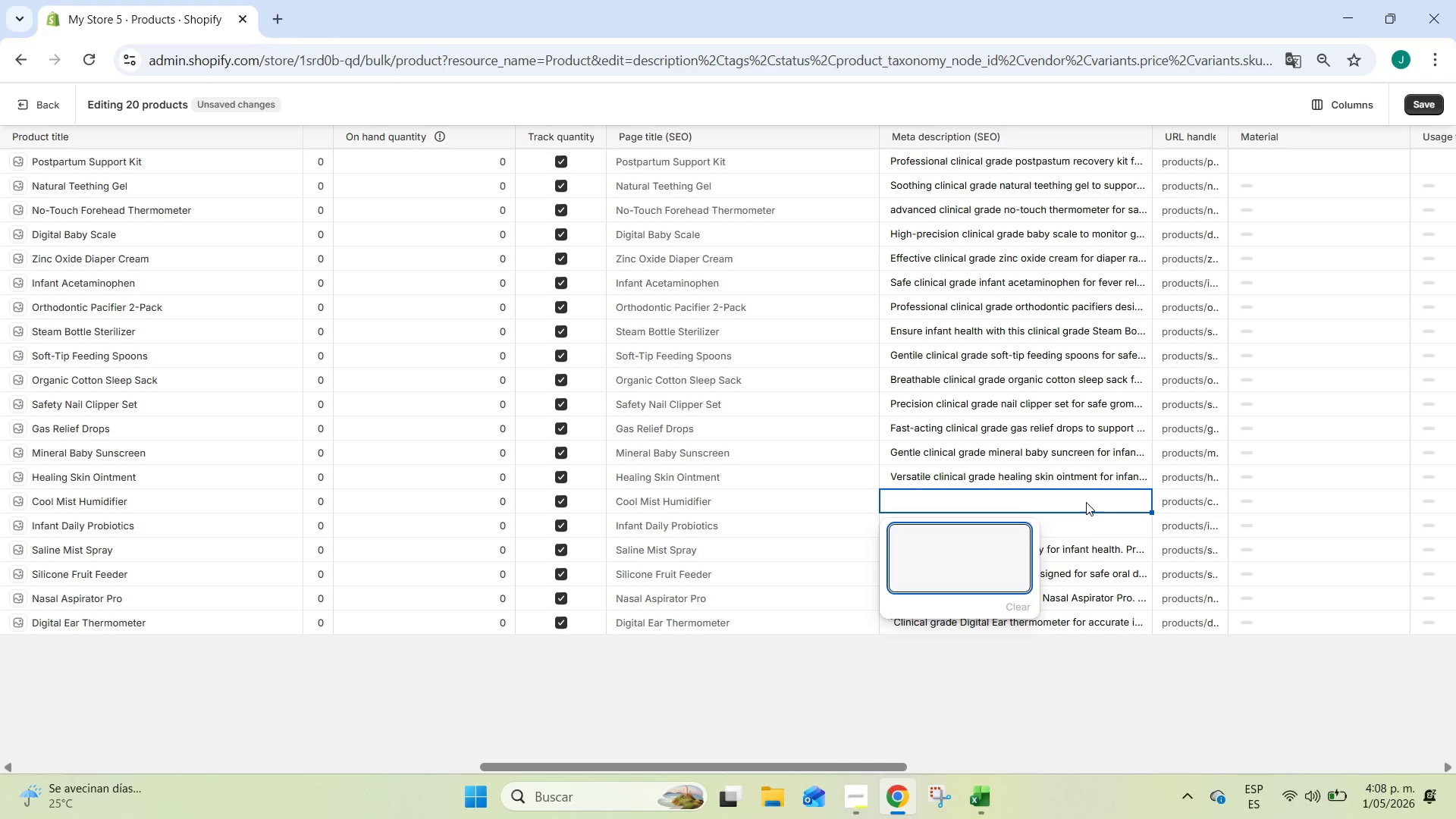 
wait(8.09)
 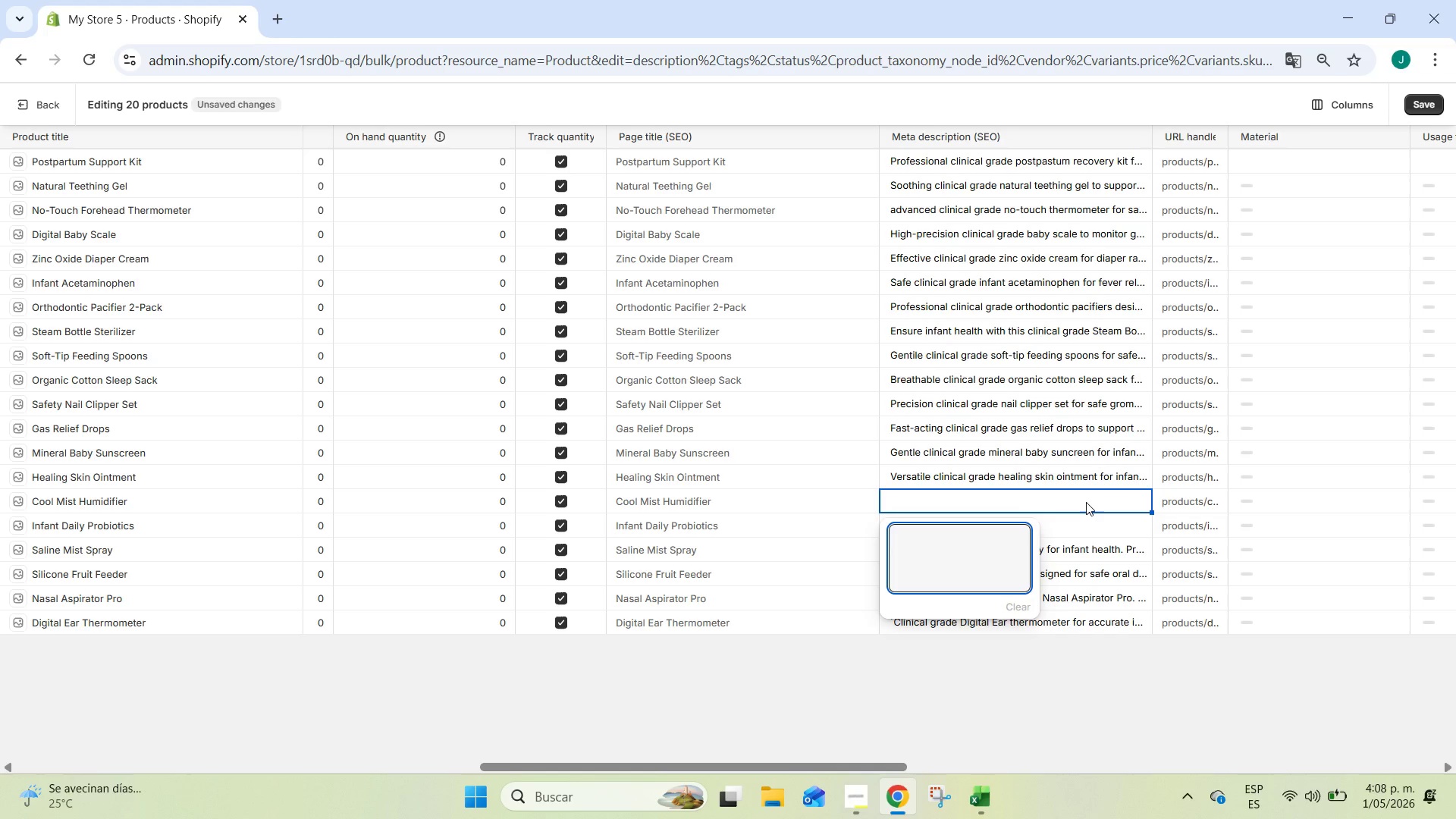 
type(Advanced clinical grade cool mist hmidifier to optimize air quality and infant health. Helps clear breathing for better sleep.)
 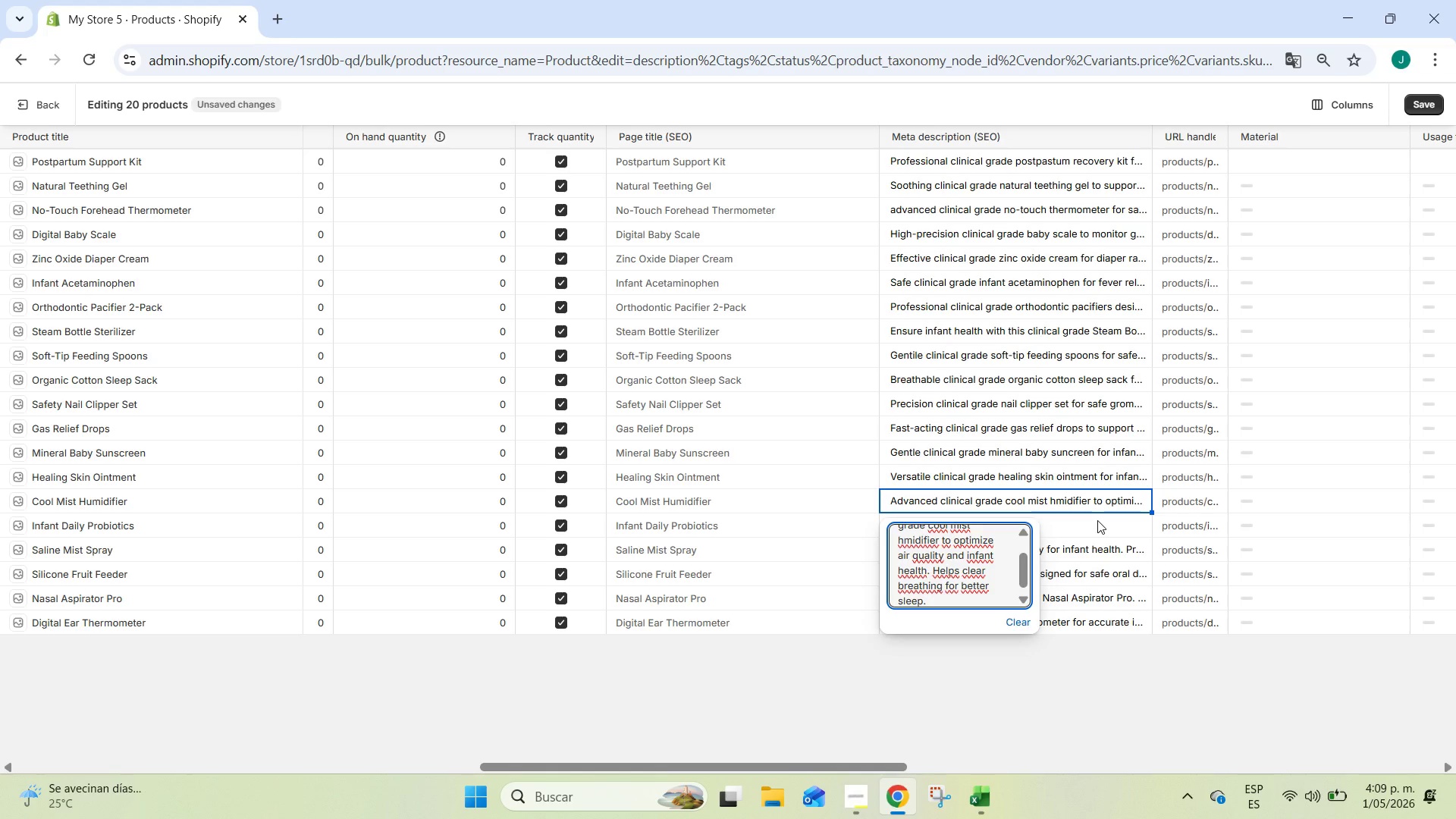 
left_click([1097, 520])
 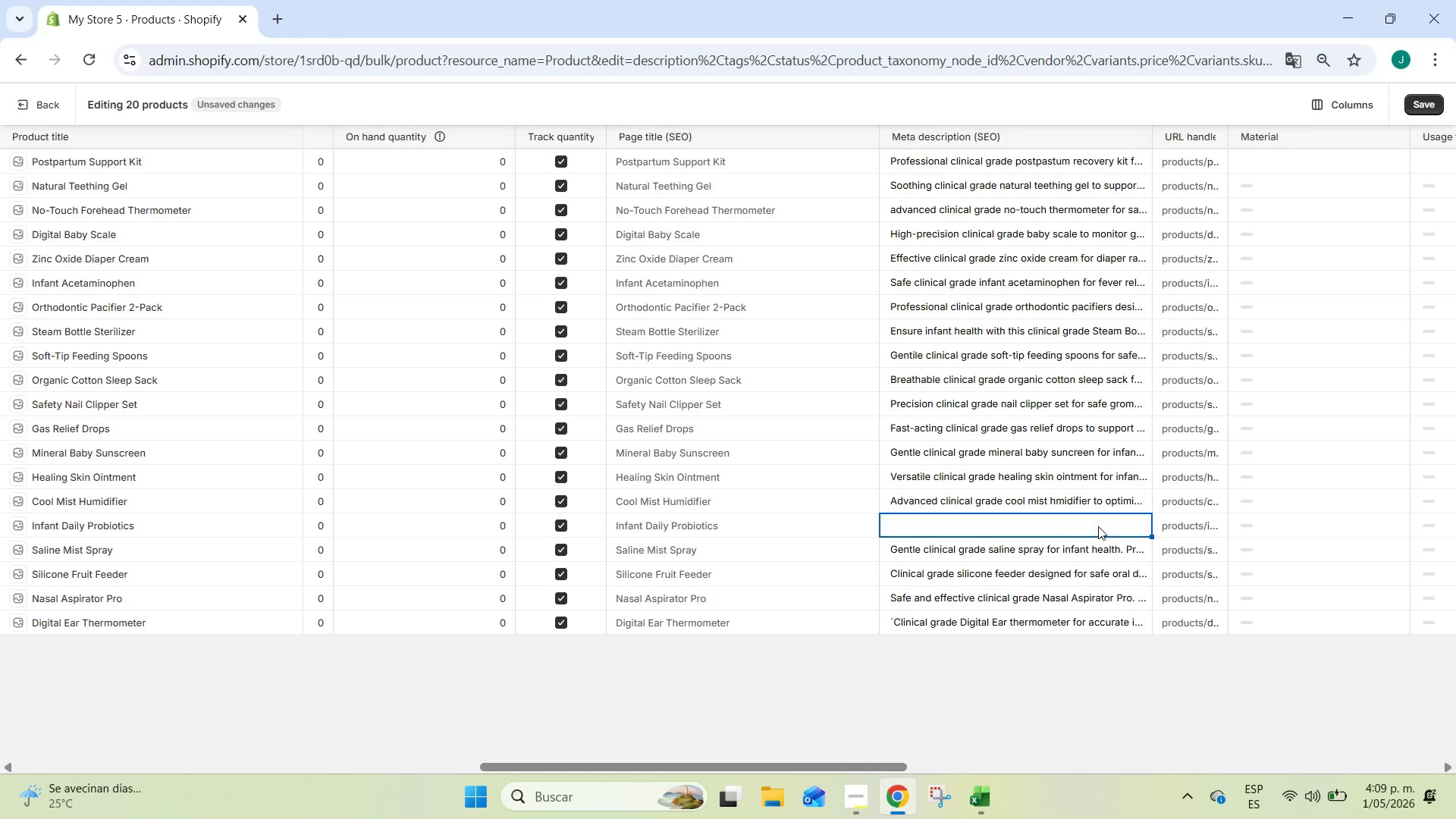 
double_click([1098, 526])
 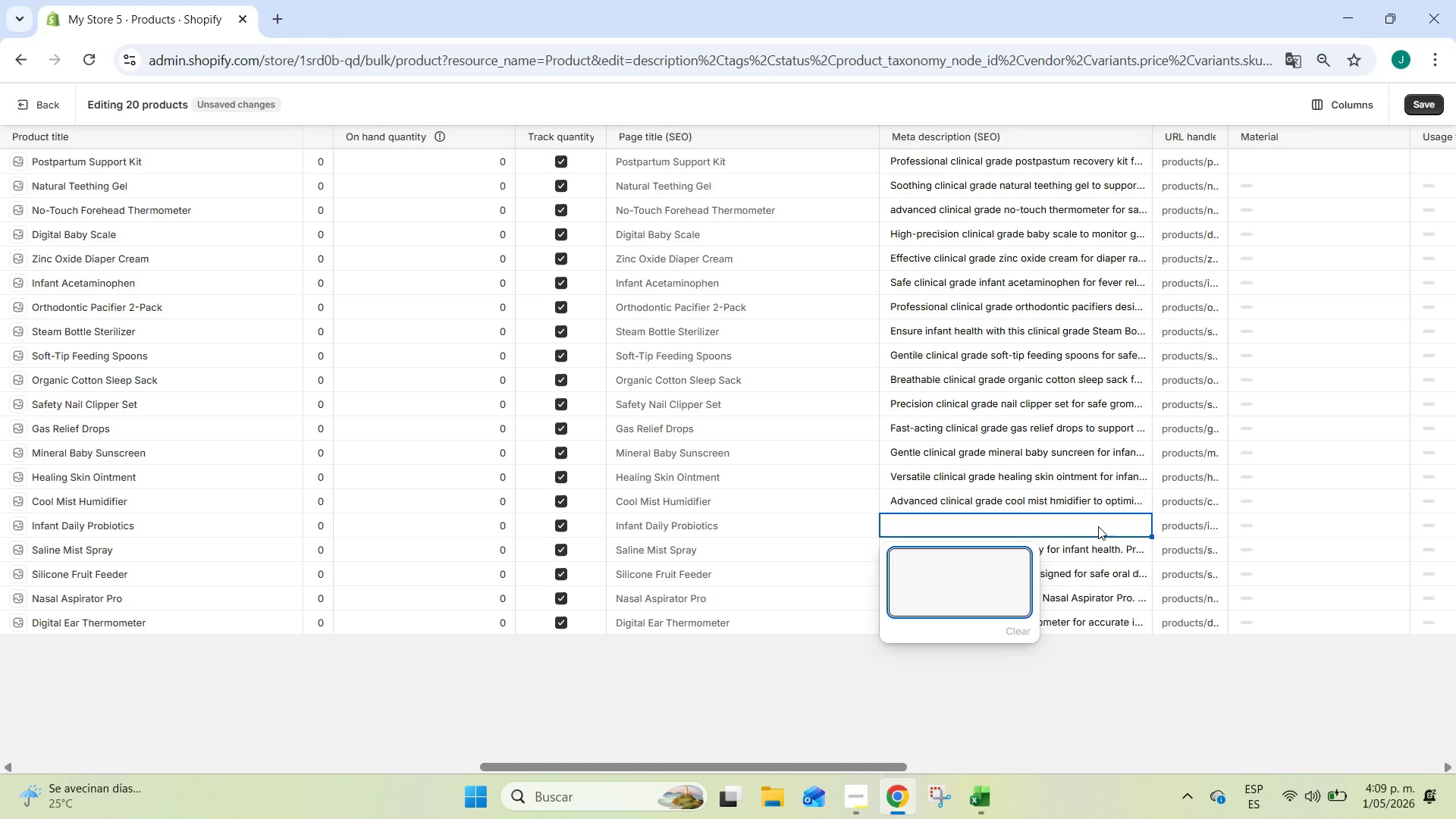 
type(Pure clinical gr)
key(Backspace)
type(rade infant daily prop)
key(Backspace)
type(biotics for digestive support an dinfant health. Promotes s)
key(Backspace)
type(a strong inmm)
key(Backspace)
key(Backspace)
key(Backspace)
type(mmune system.)
 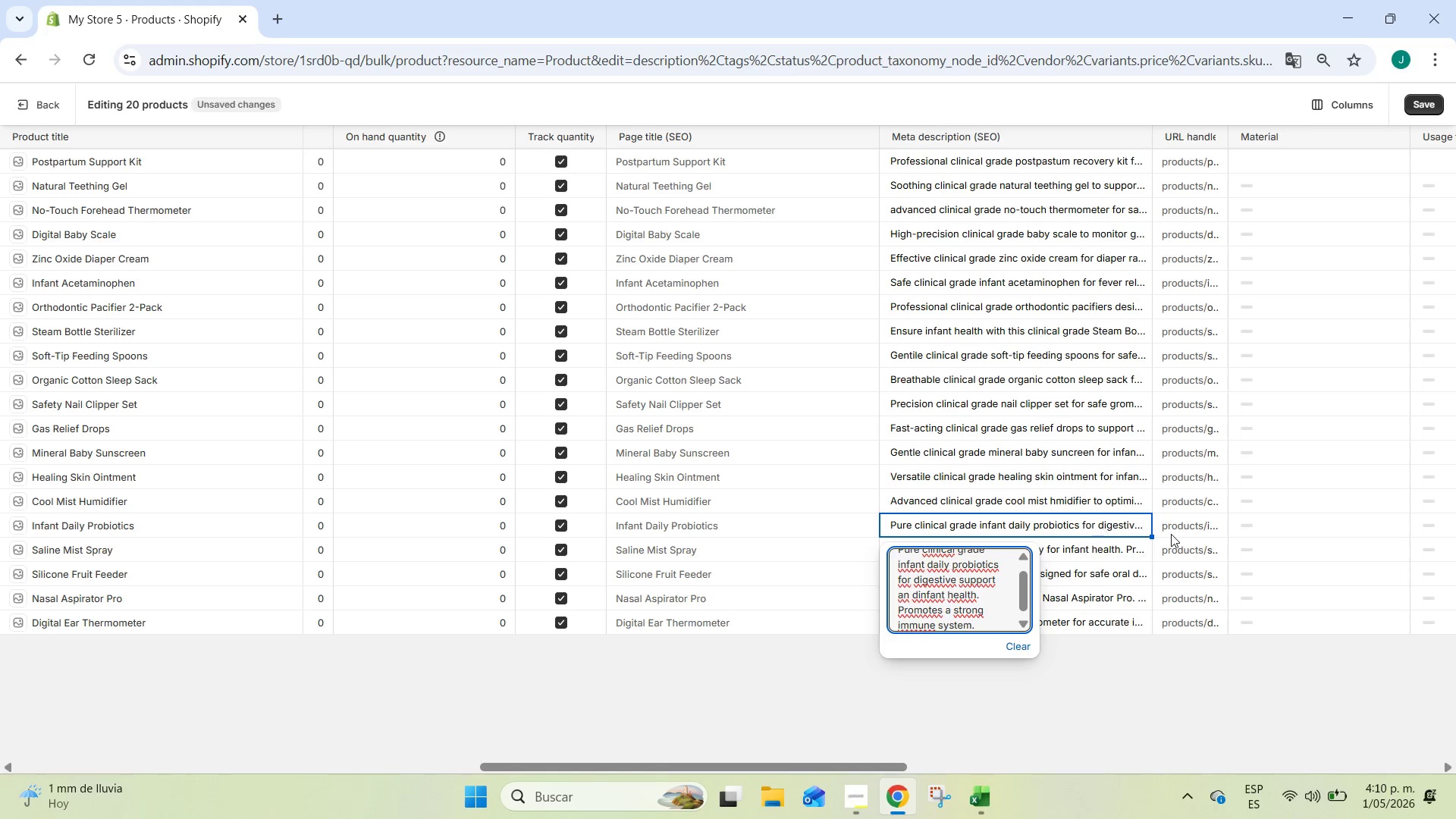 
left_click([1171, 534])
 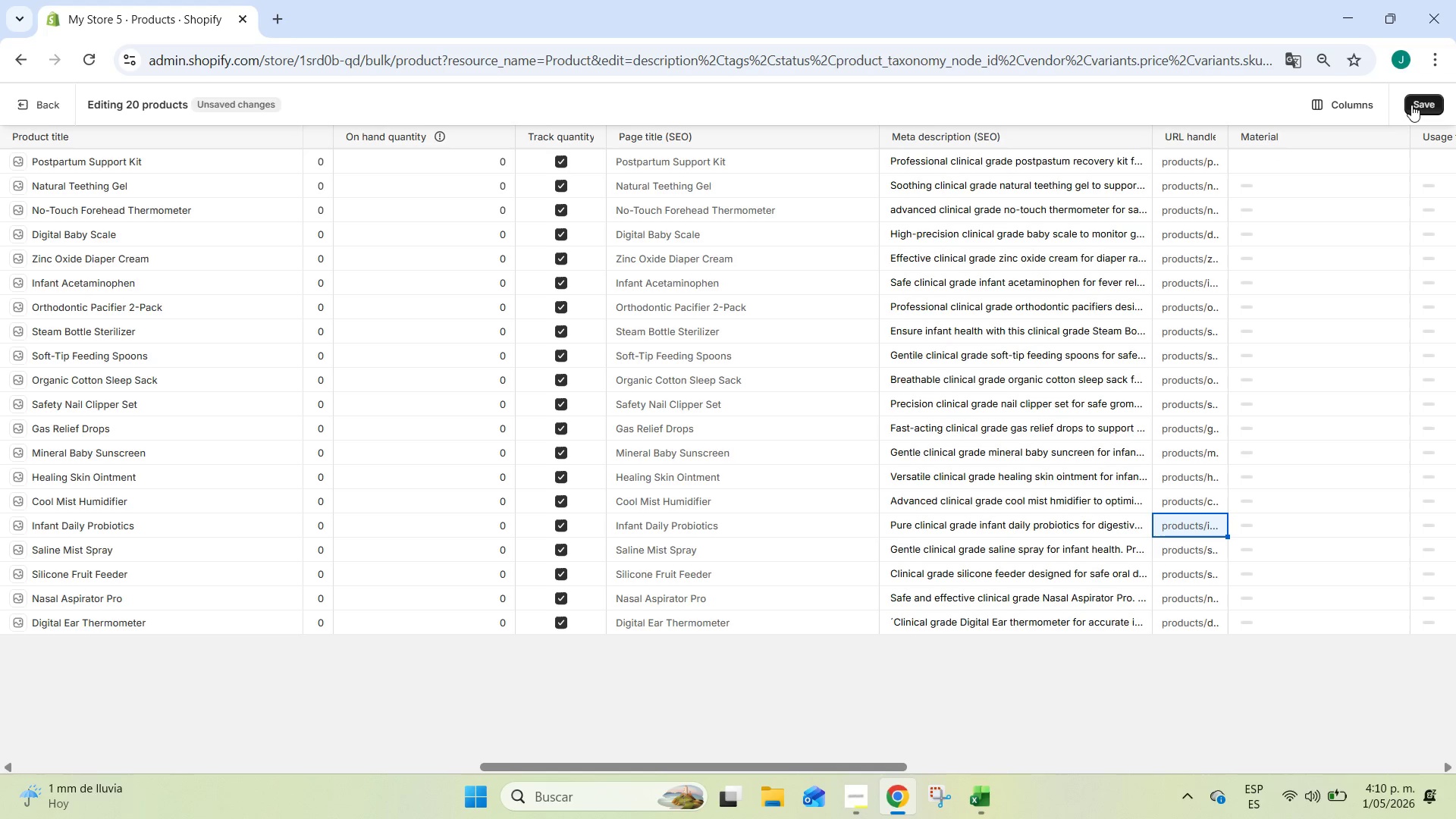 
left_click([1419, 105])
 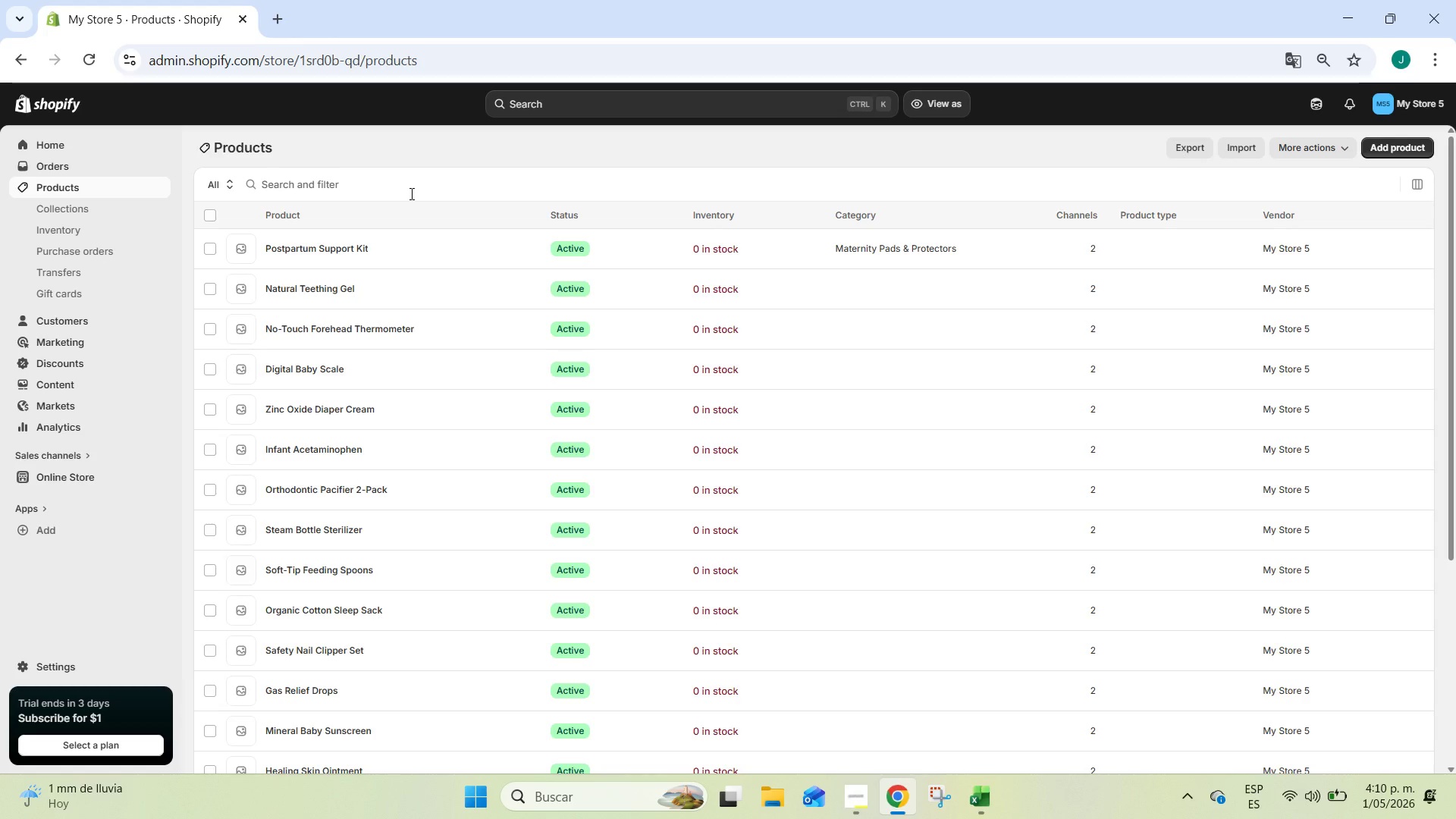 
wait(27.27)
 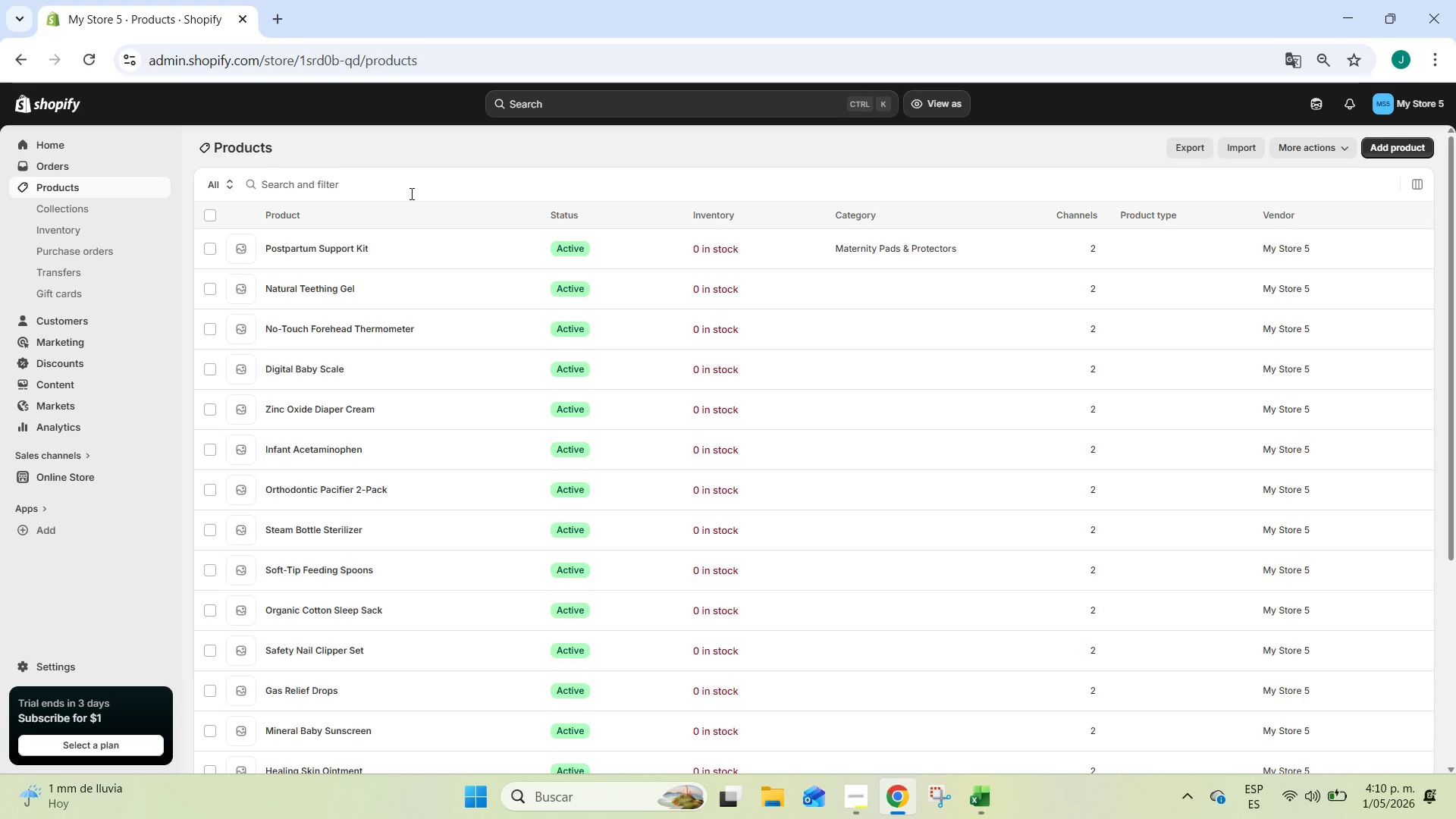 
left_click([63, 237])
 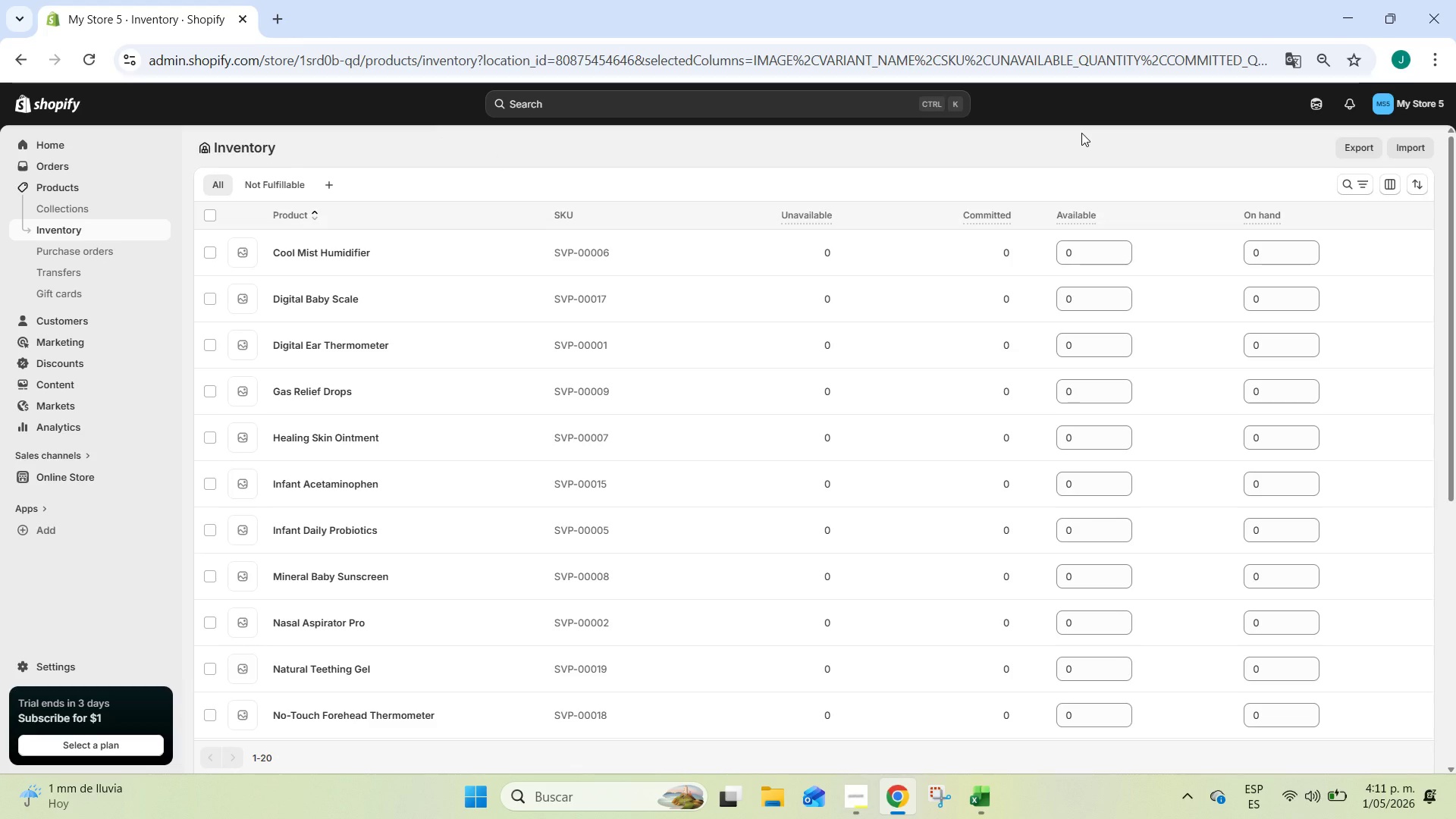 
wait(19.62)
 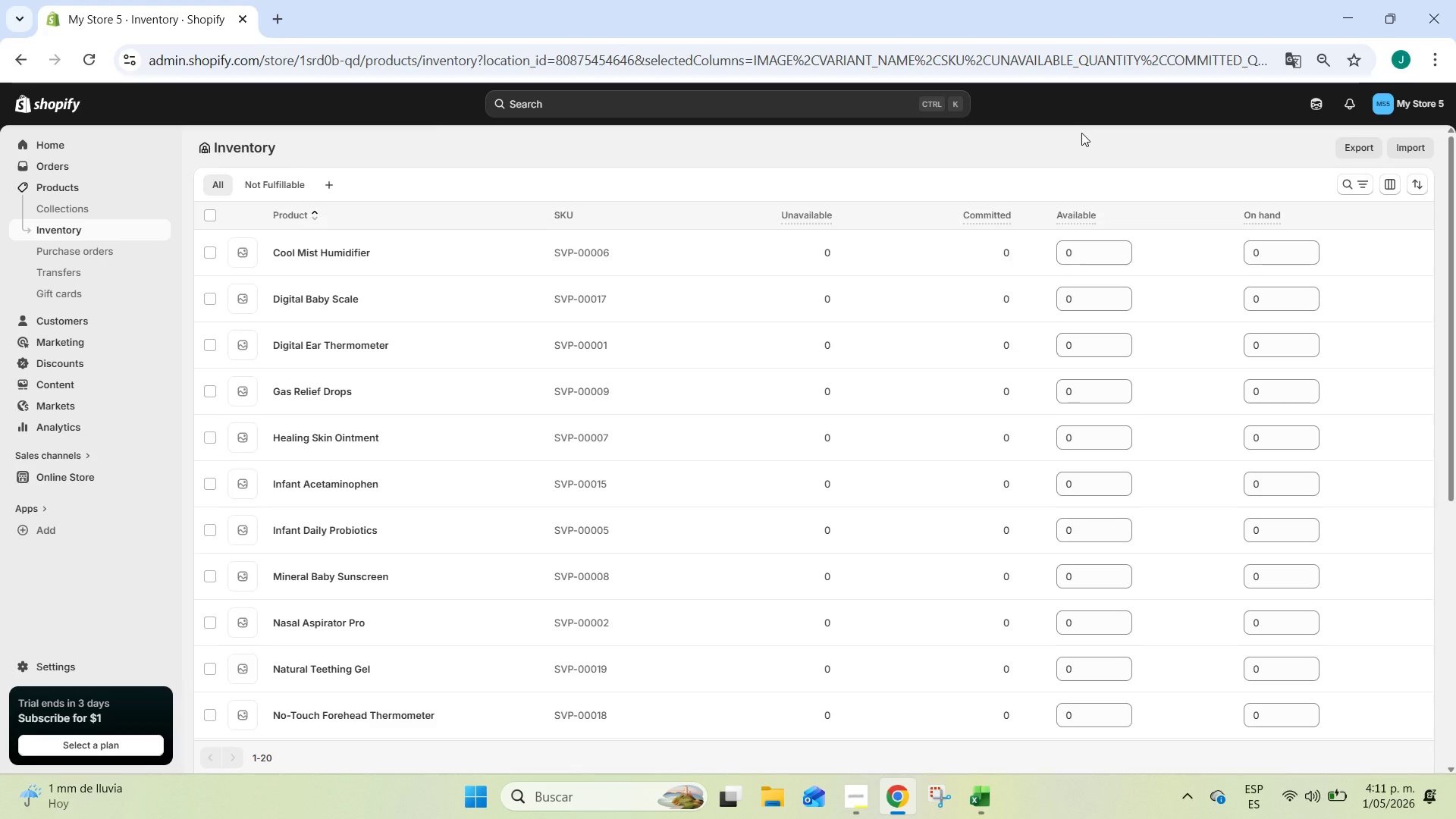 
left_click([1094, 246])
 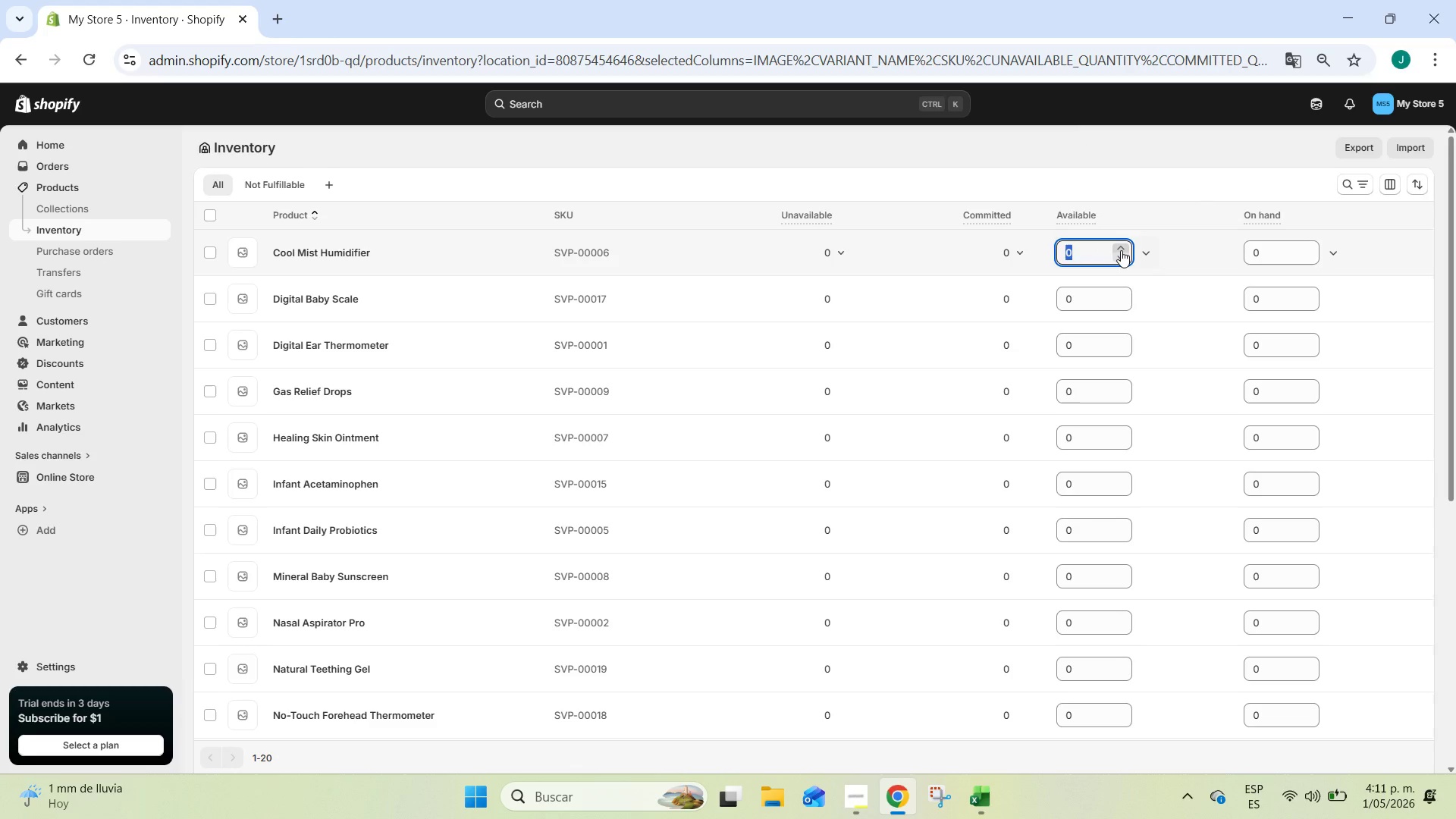 
left_click([1128, 249])
 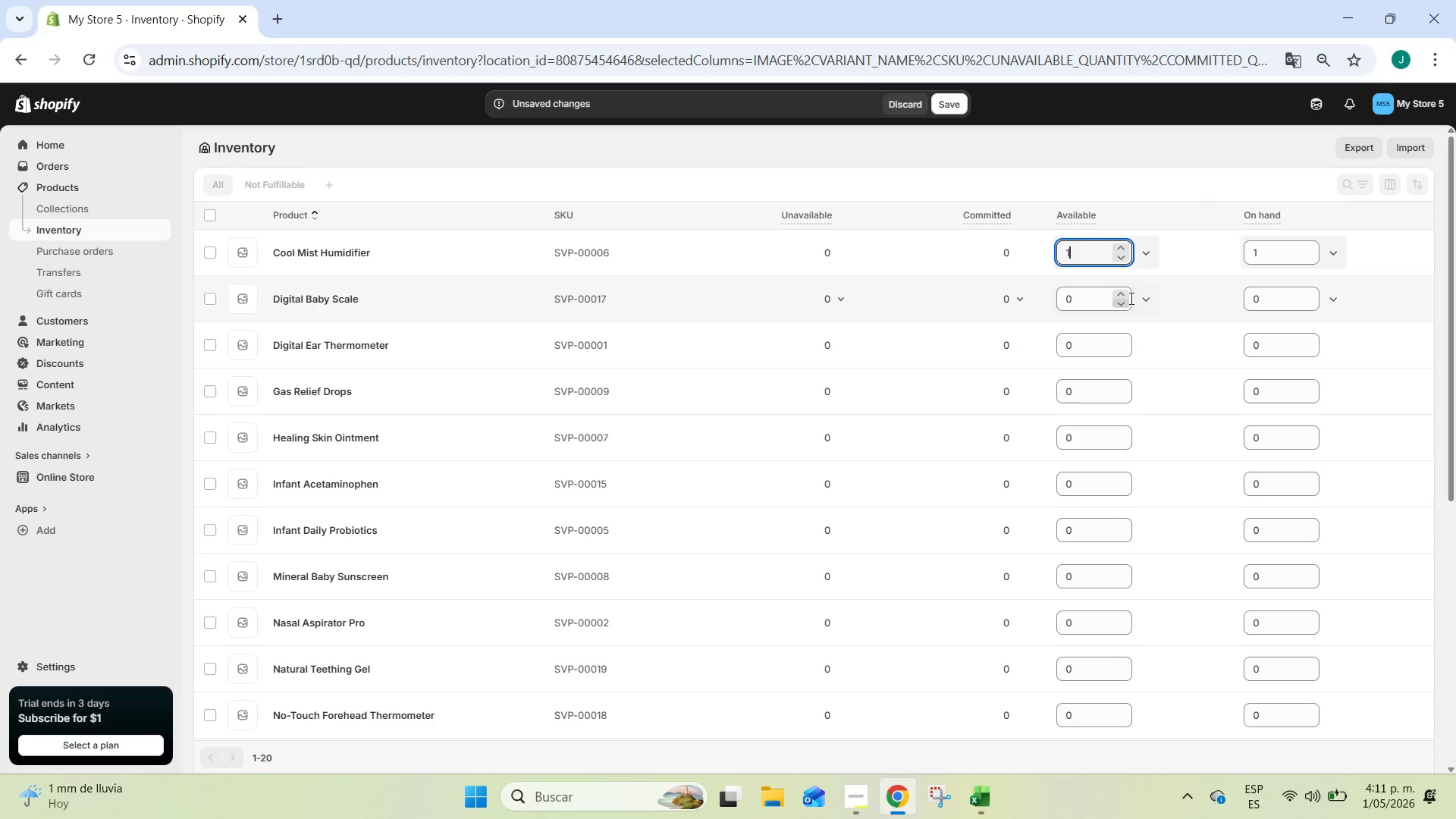 
left_click([1142, 300])
 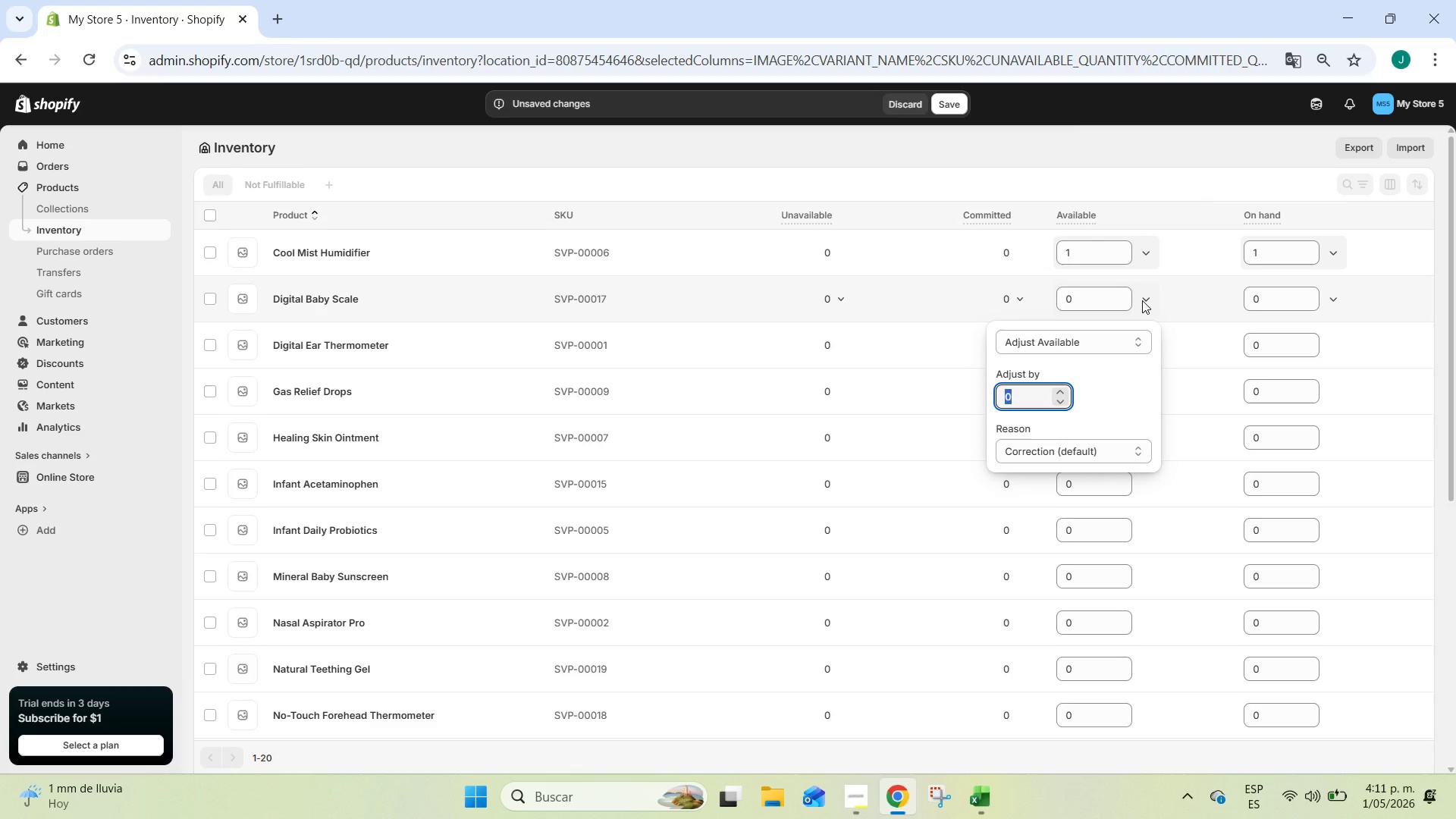 
left_click([1142, 300])
 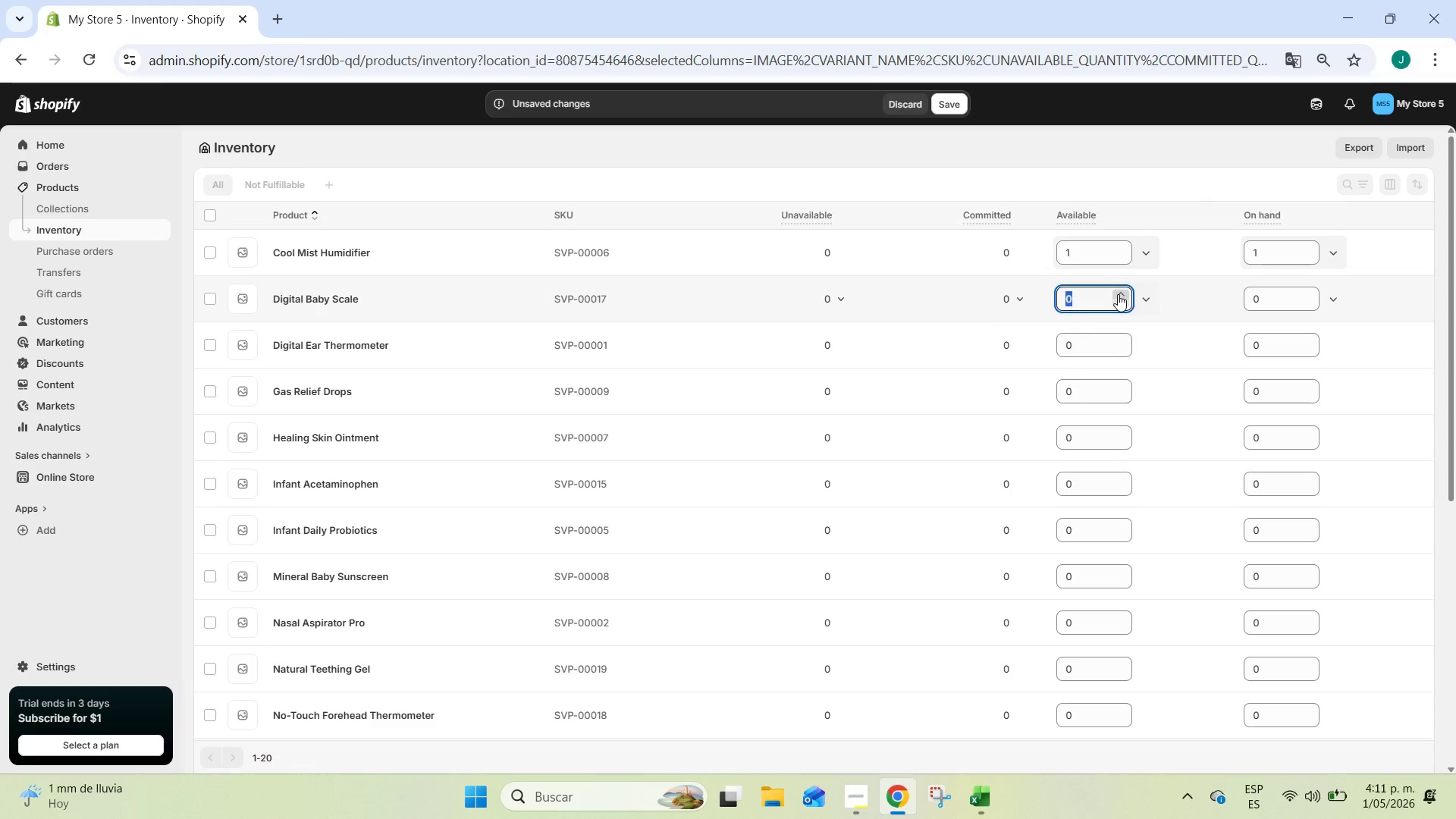 
left_click([1118, 294])
 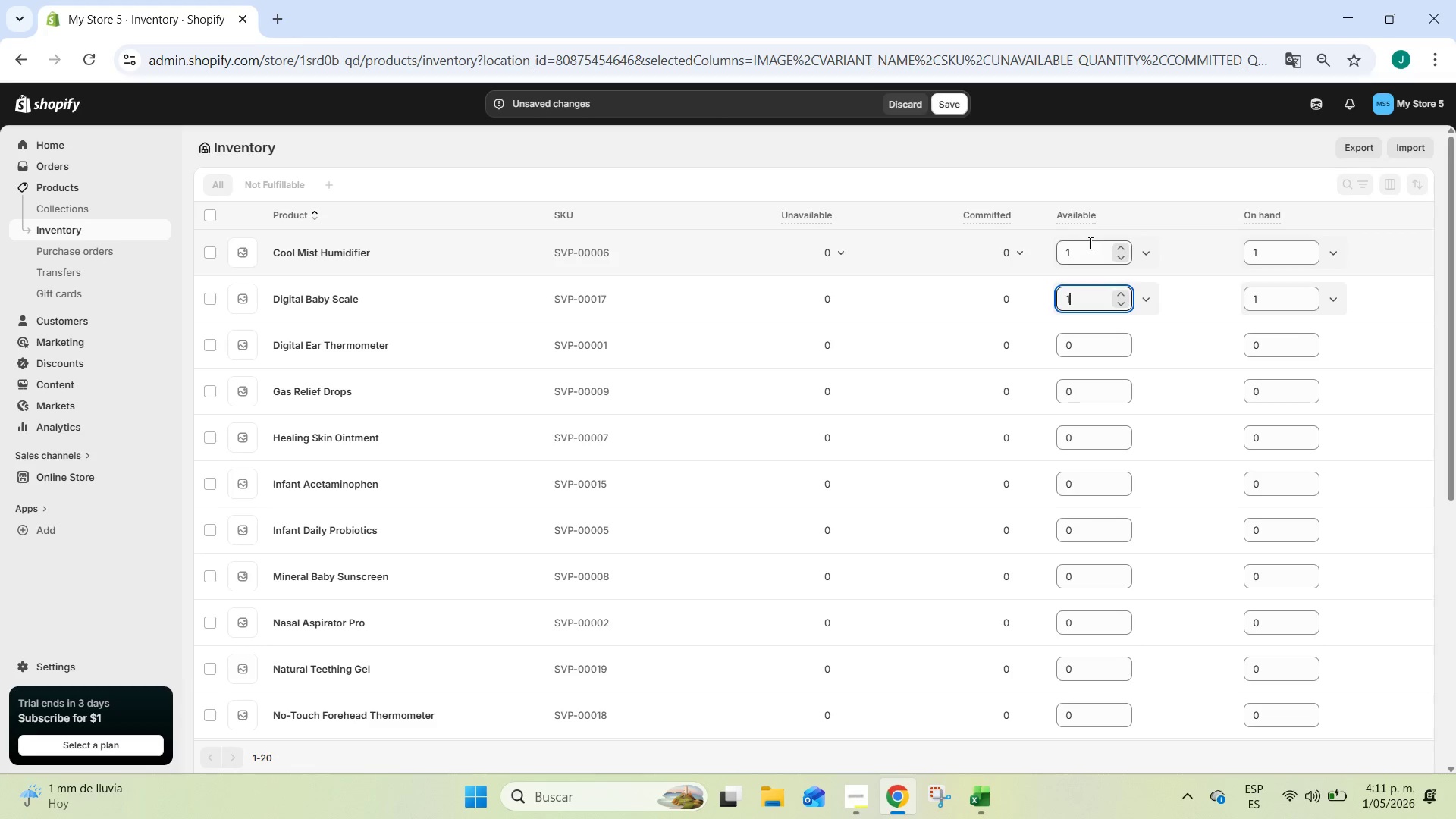 
left_click_drag(start_coordinate=[1089, 248], to_coordinate=[1090, 263])
 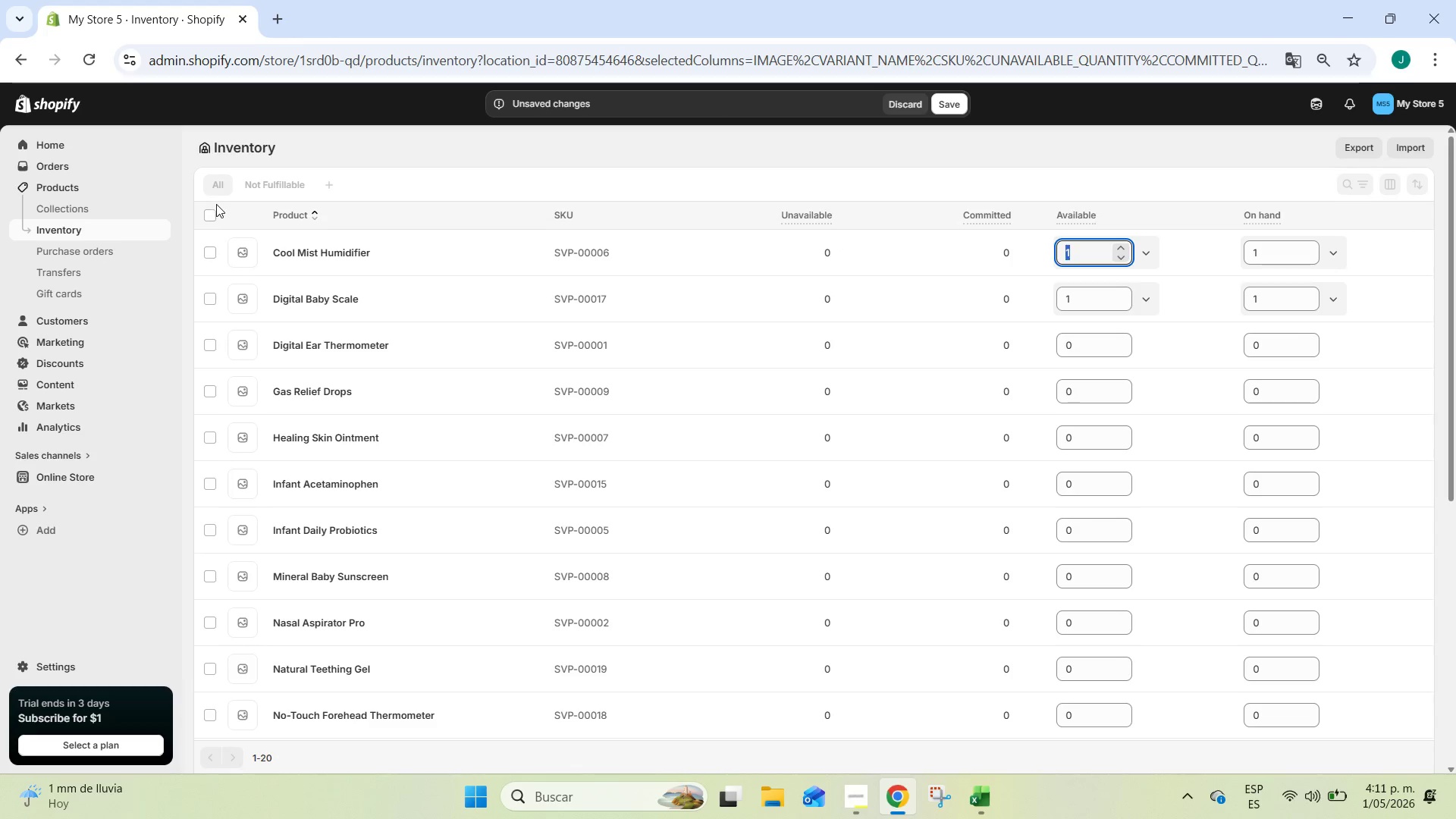 
left_click([214, 211])
 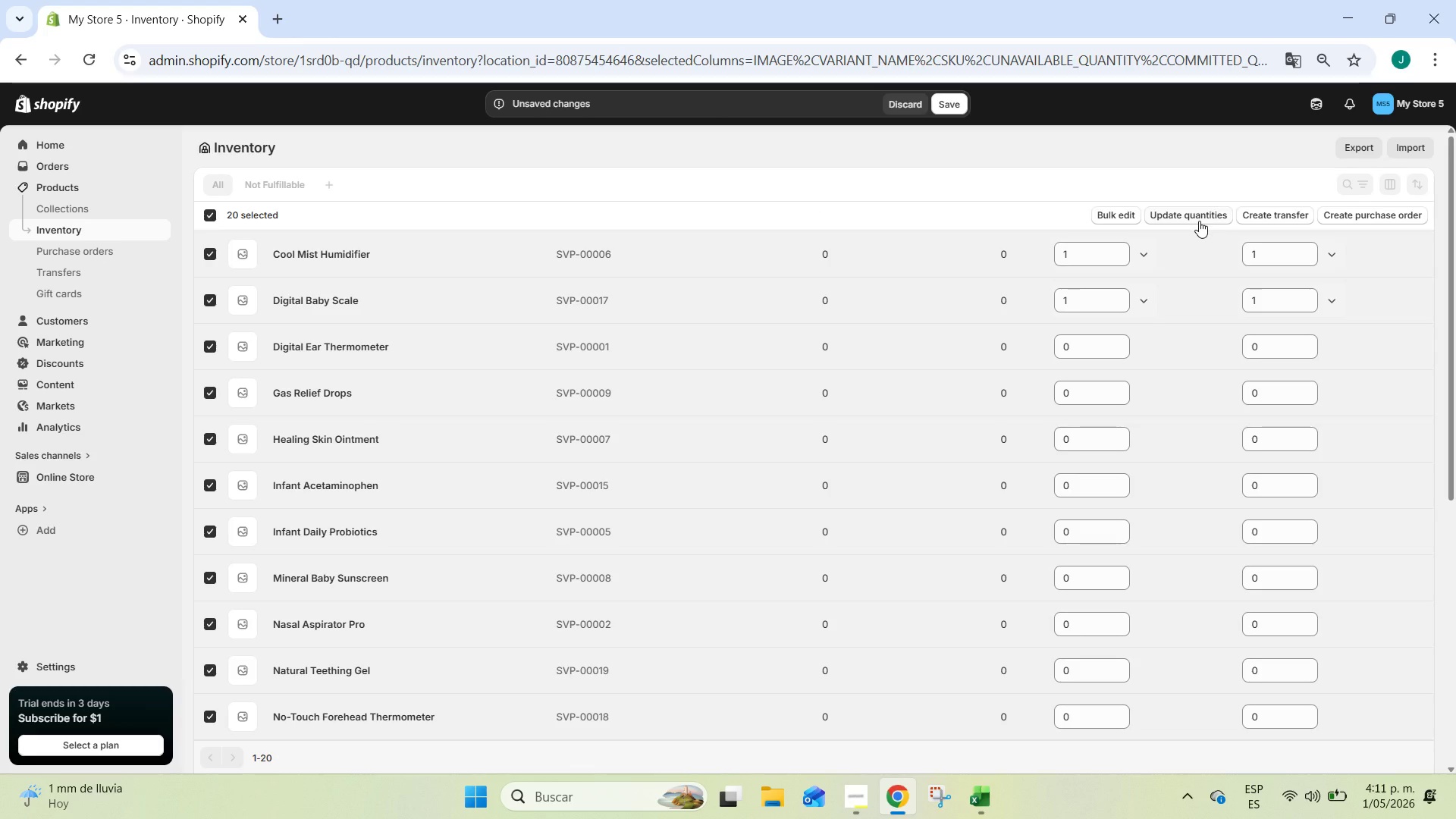 
wait(5.81)
 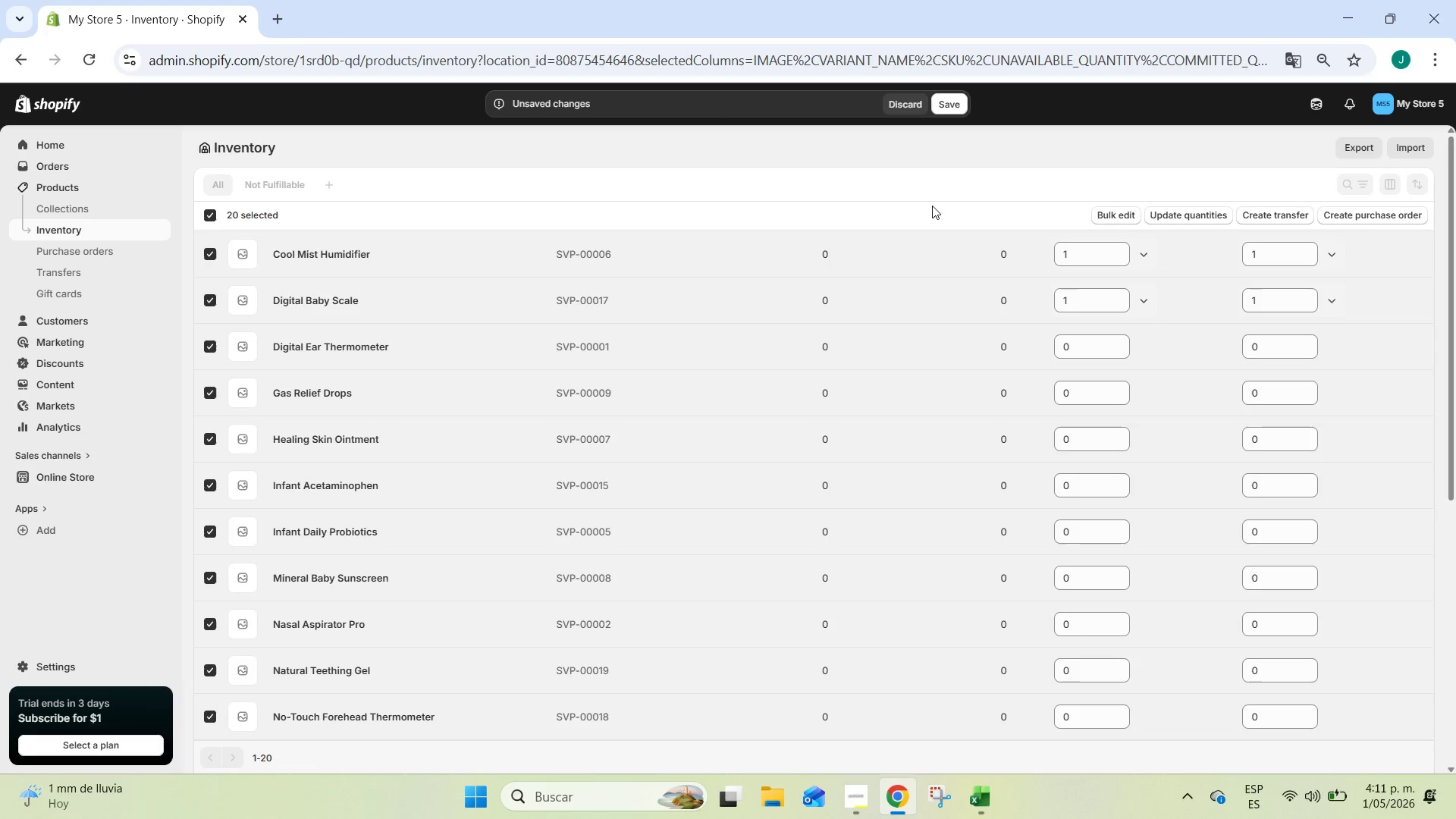 
left_click([1199, 221])
 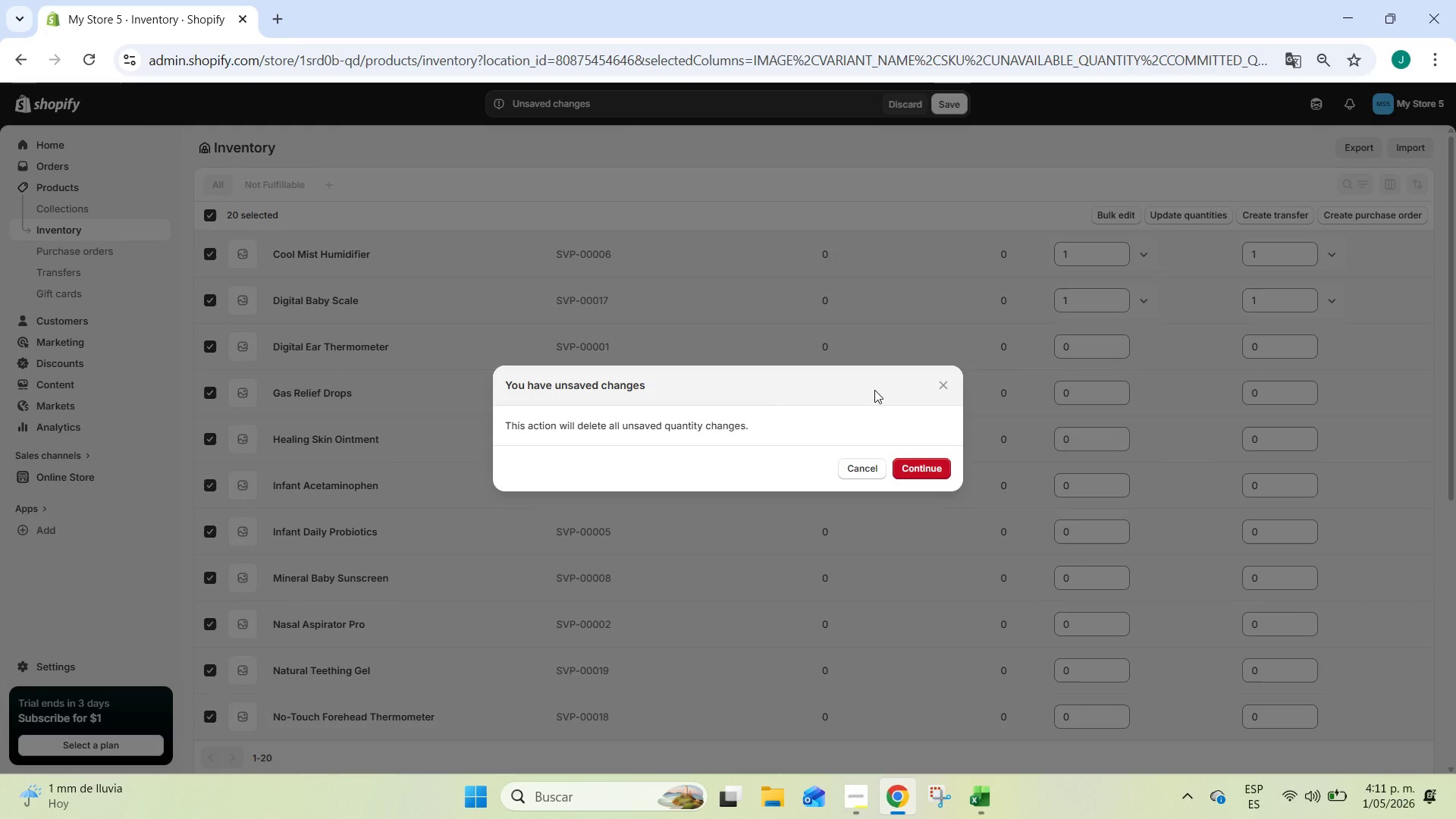 
left_click([948, 392])
 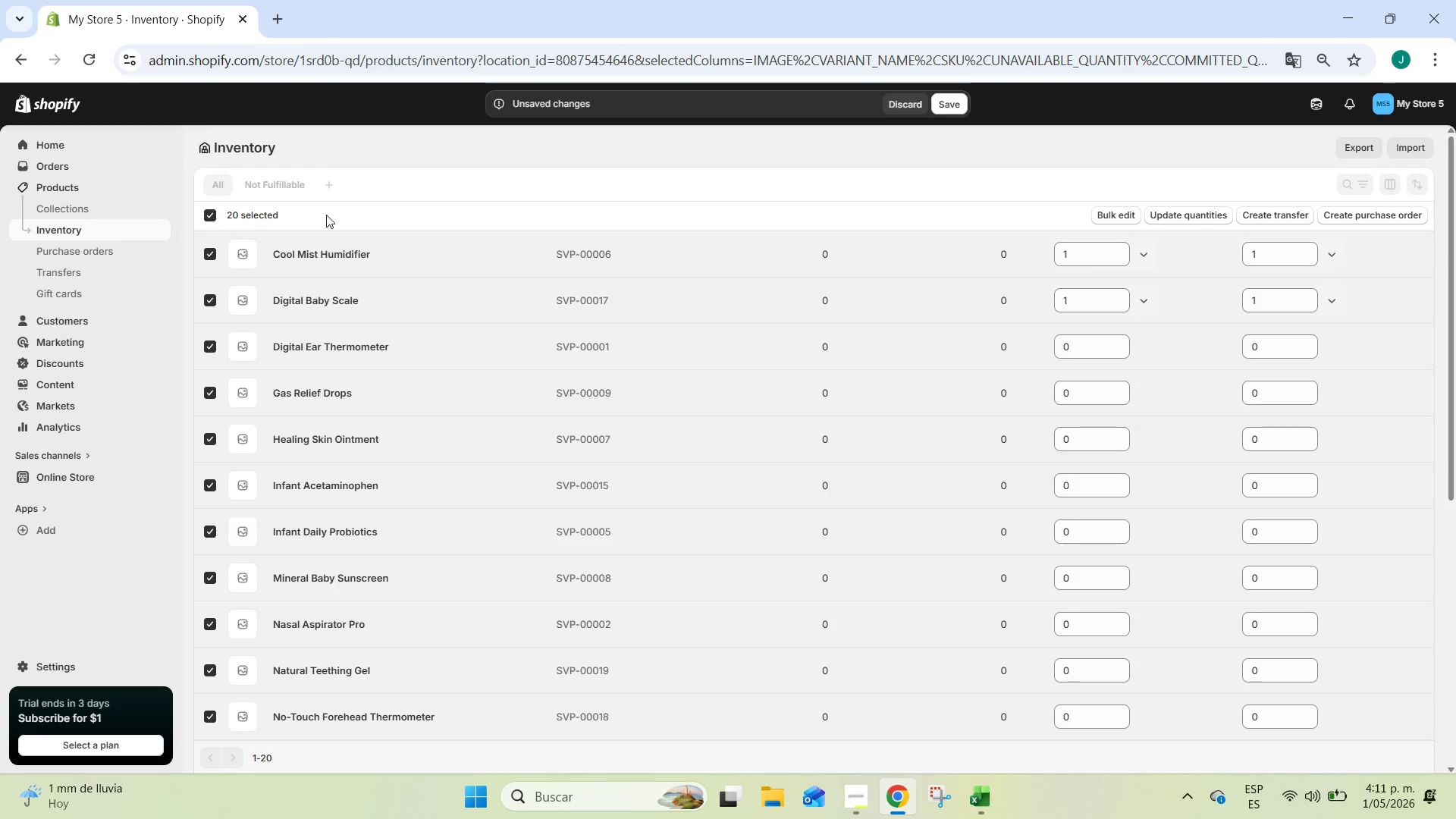 
left_click([203, 213])
 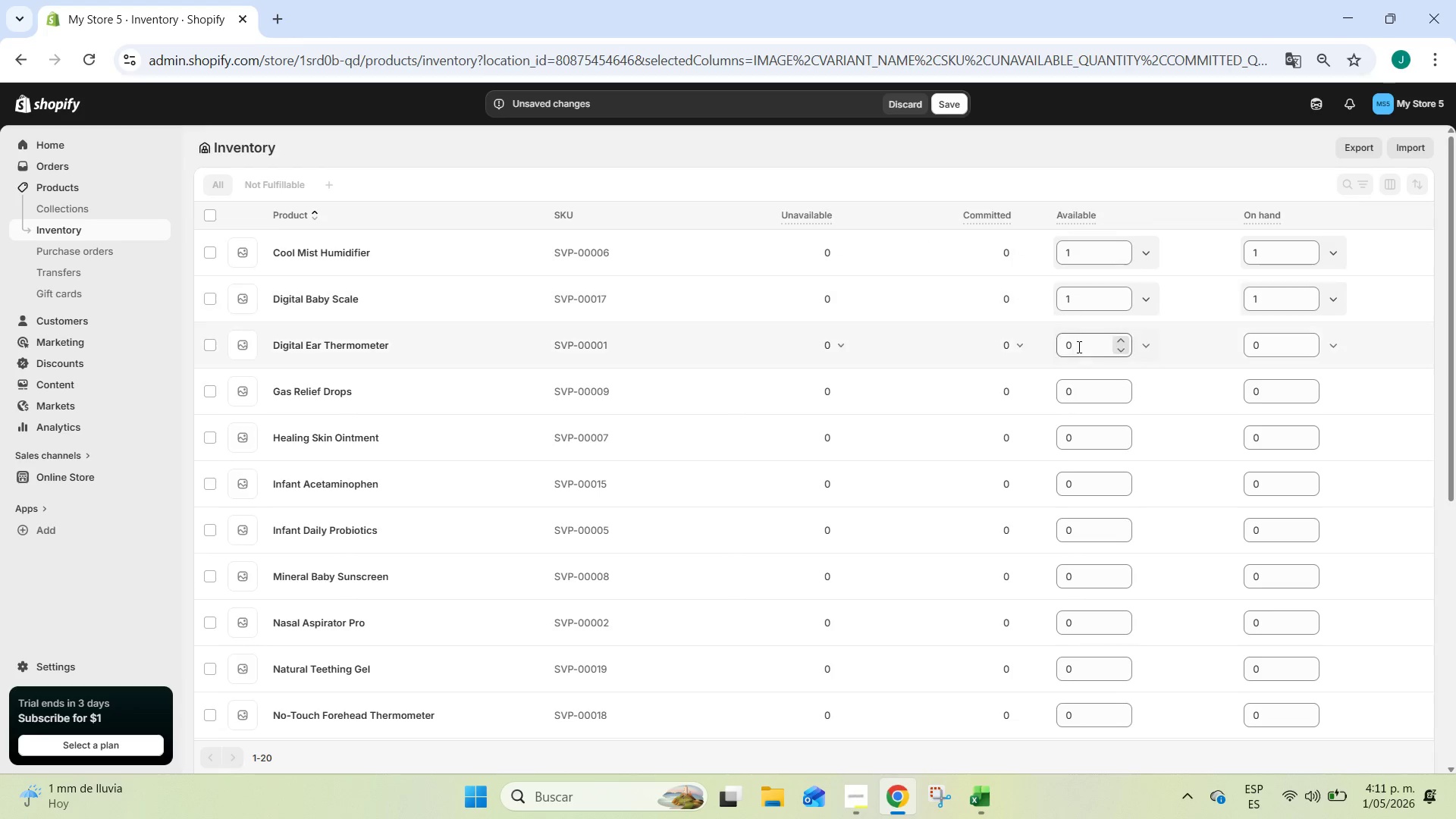 
left_click([1080, 350])
 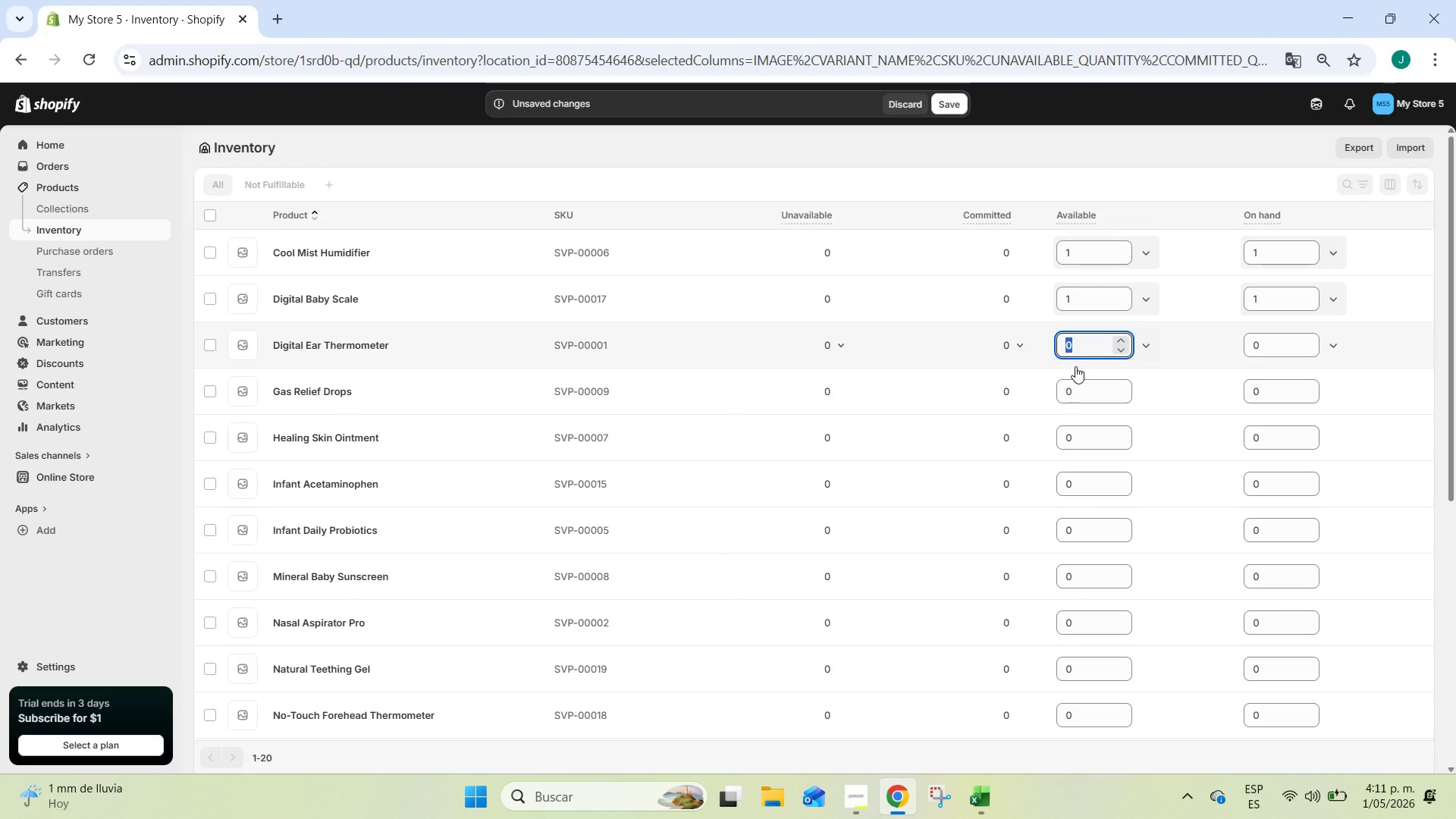 
key(1)
 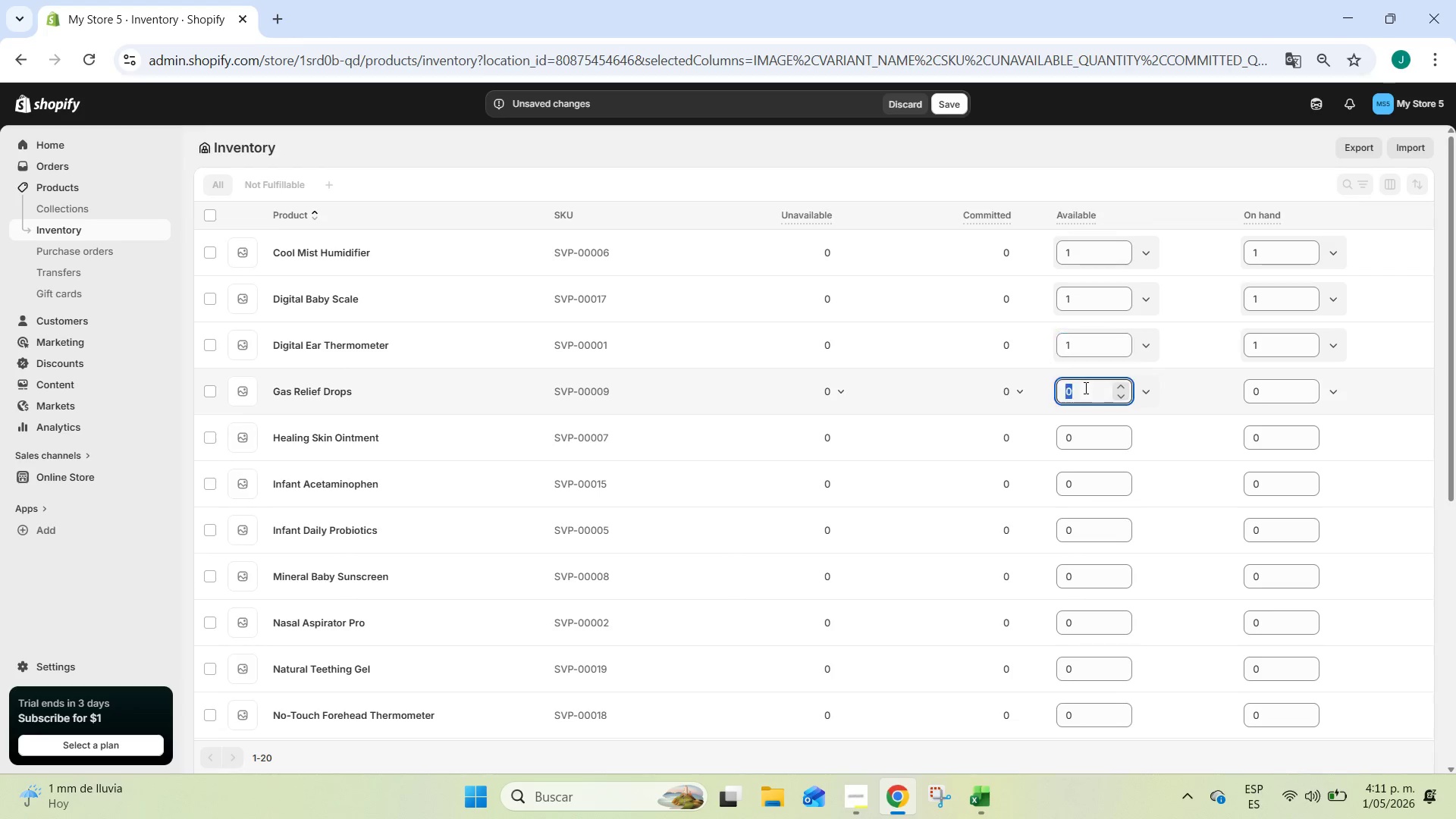 
left_click([1084, 388])
 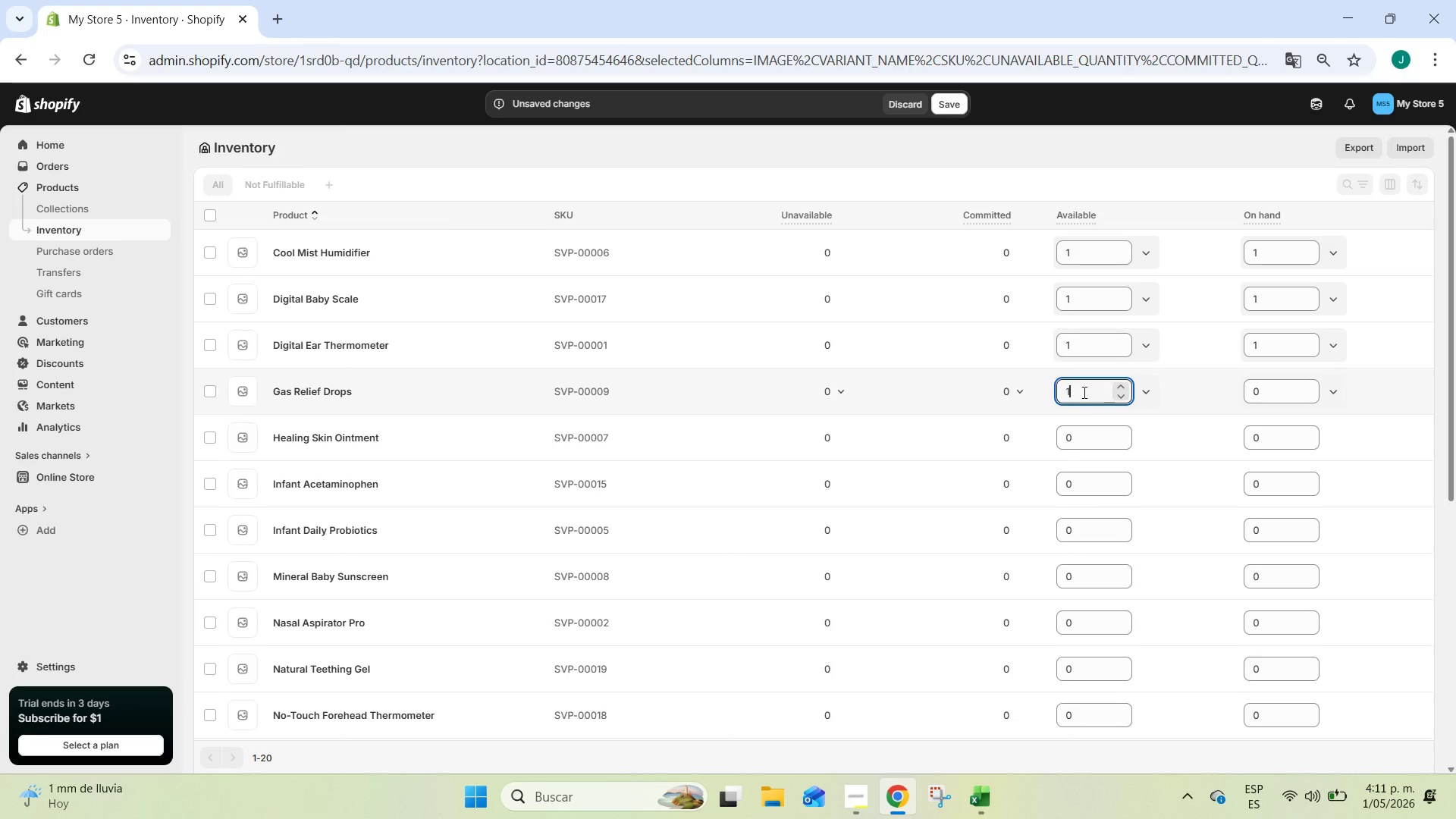 
key(1)
 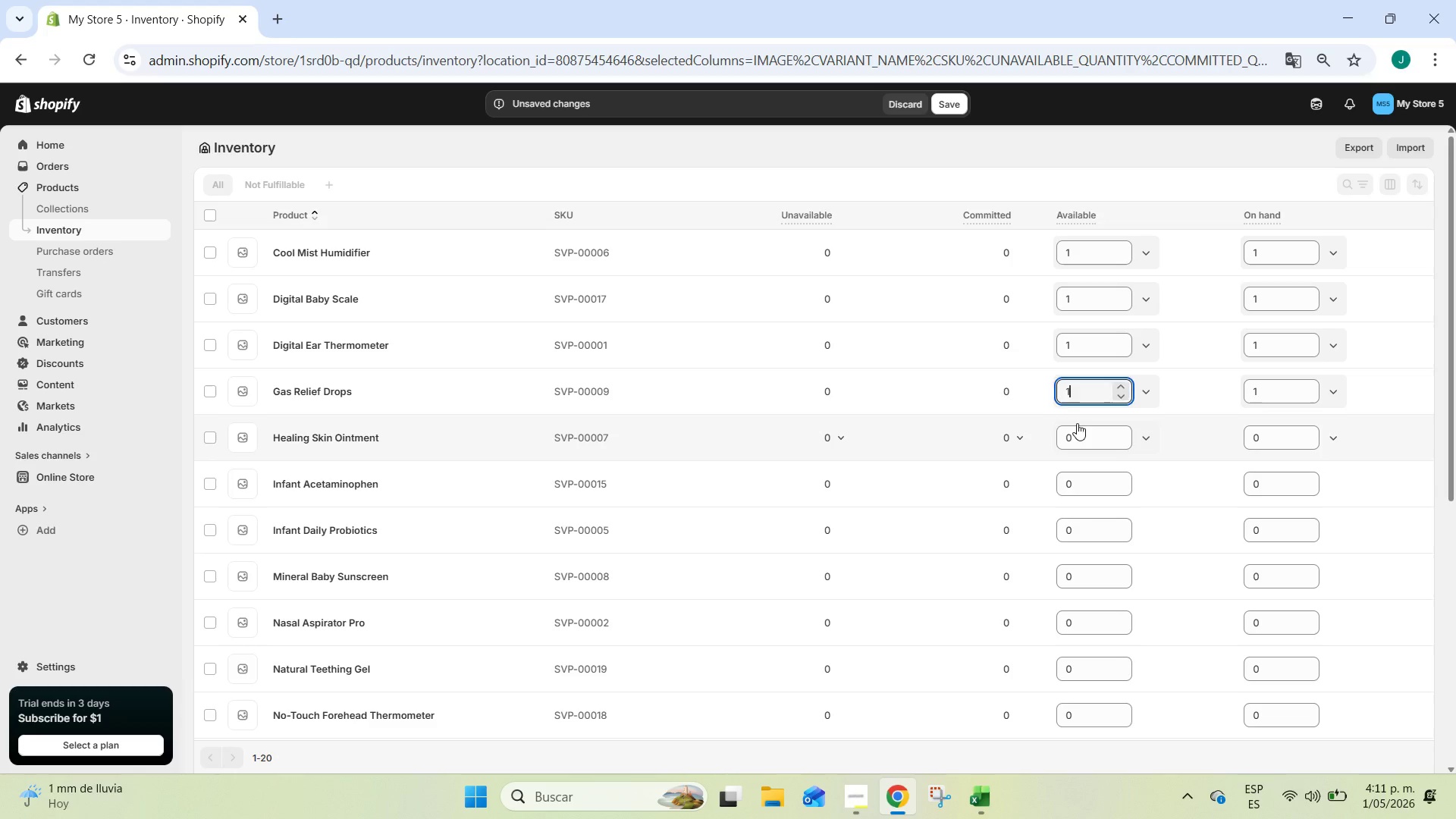 
double_click([1077, 423])
 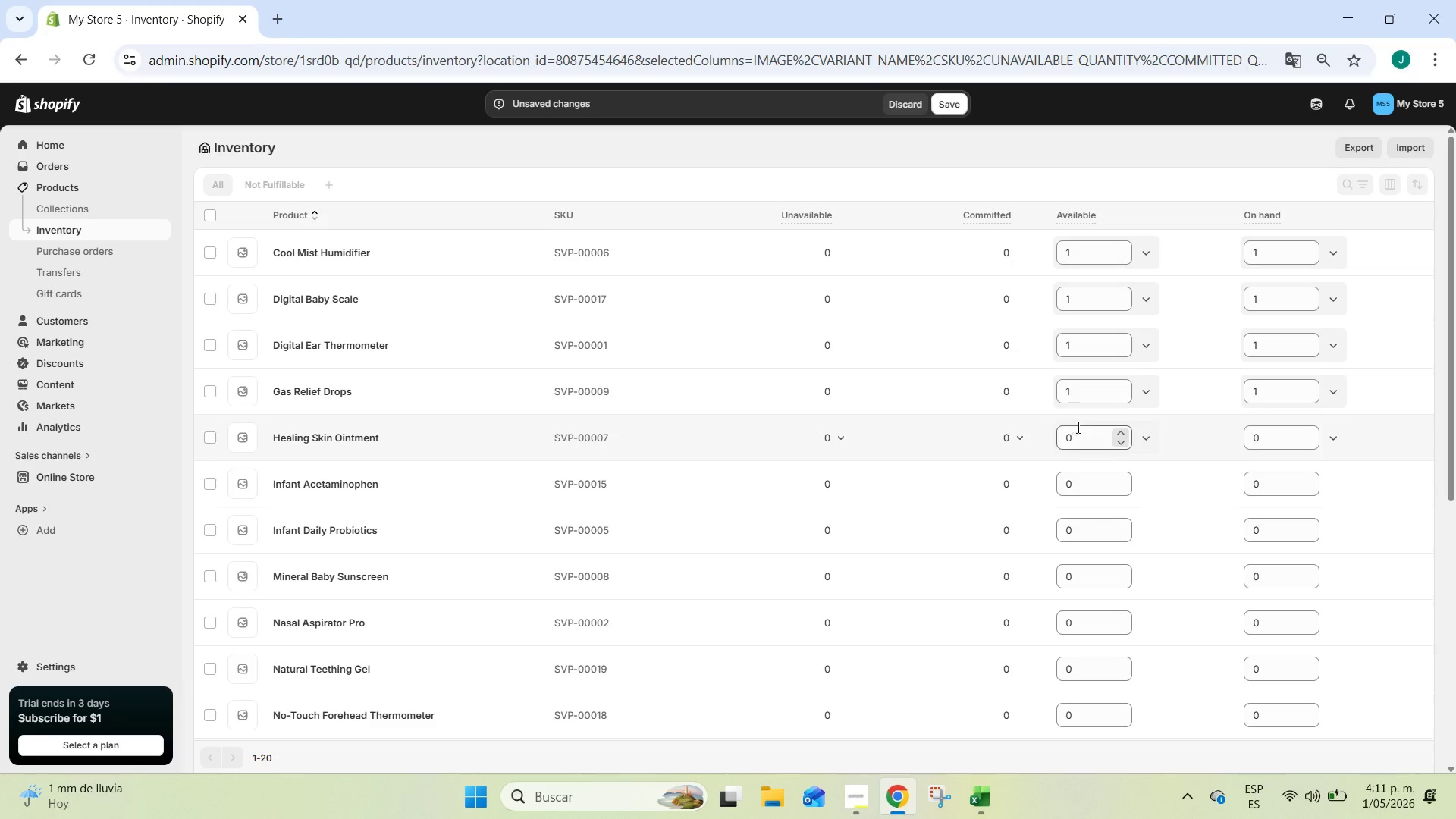 
key(1)
 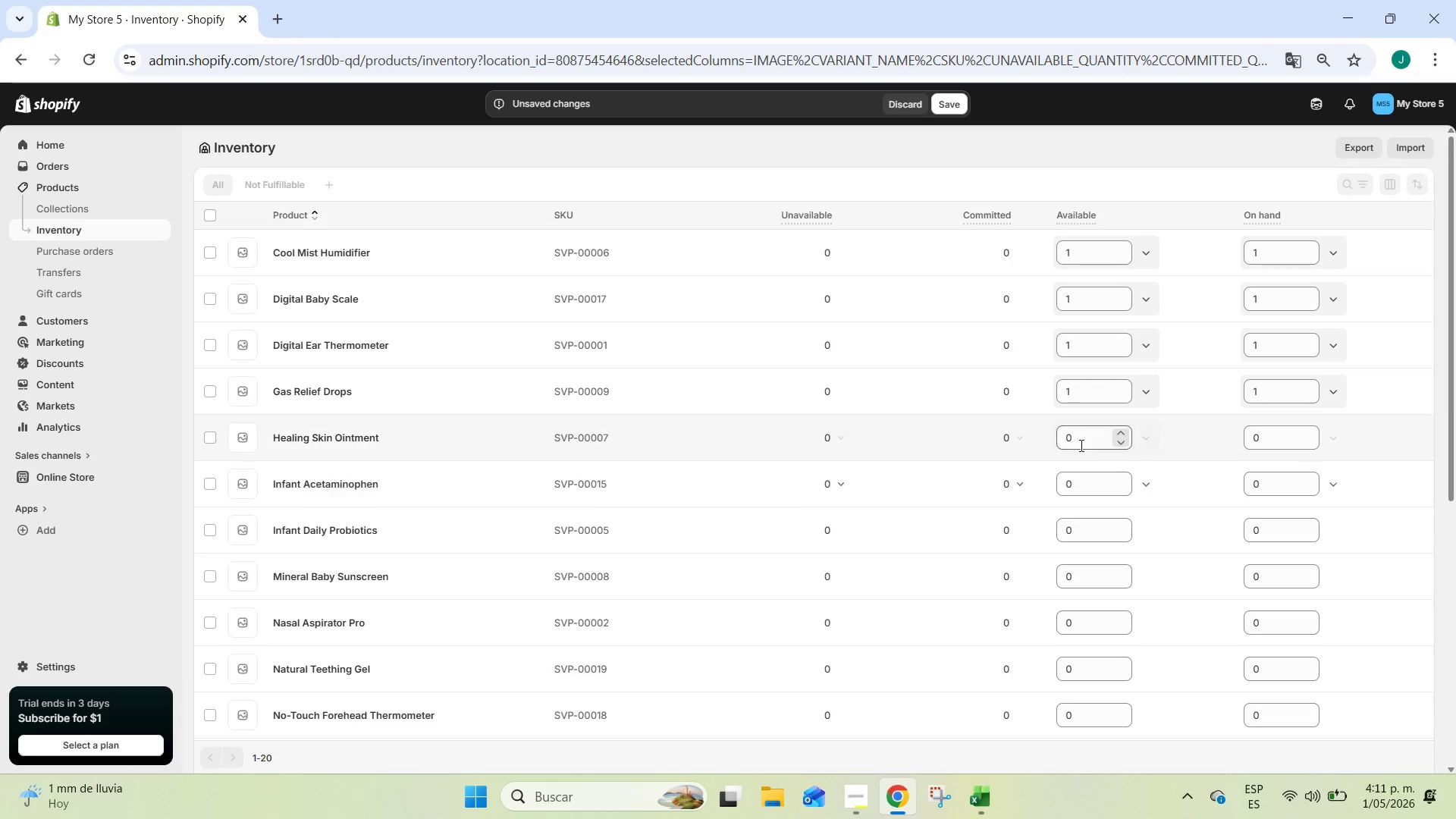 
left_click([1080, 445])
 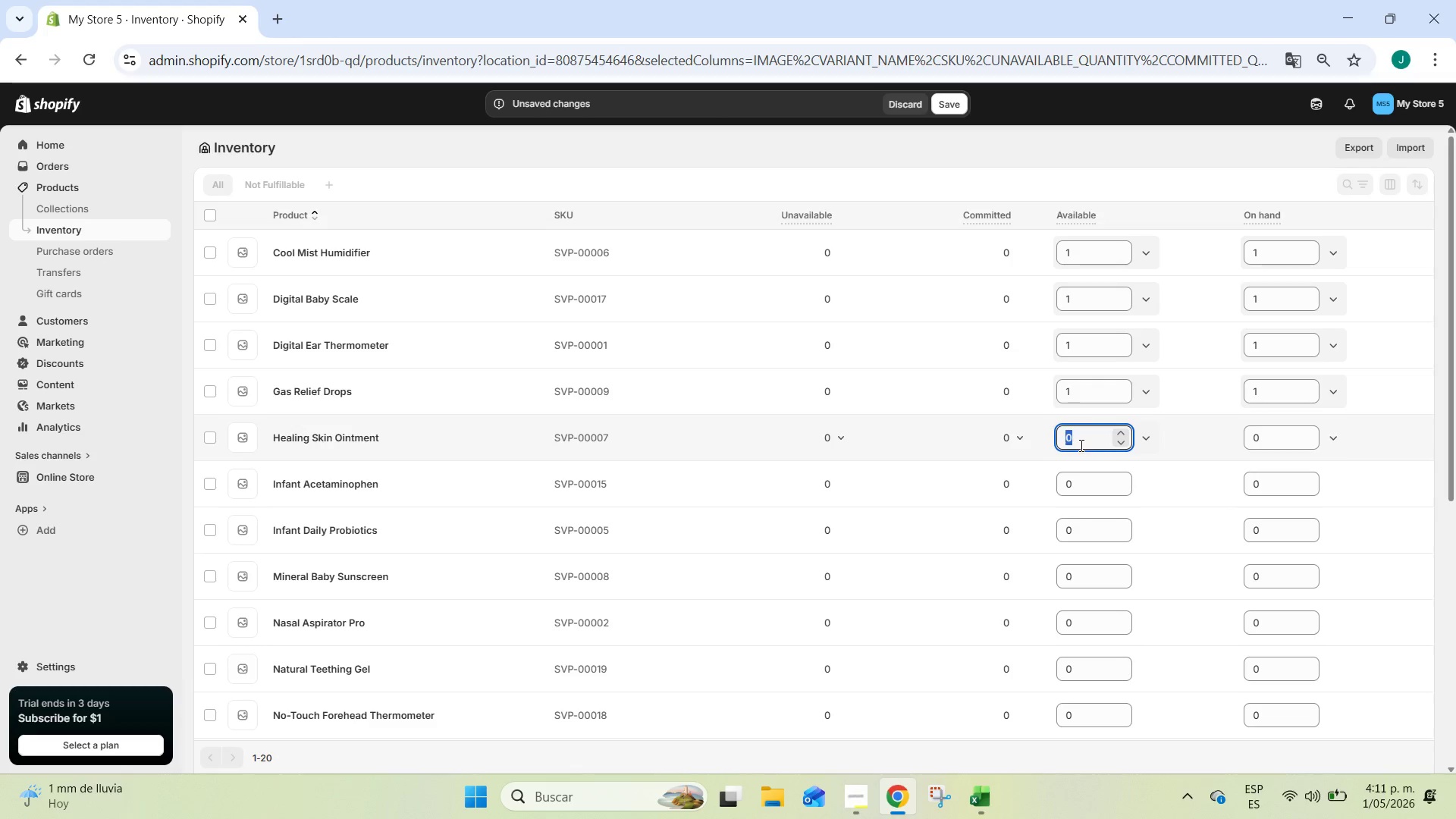 
key(1)
 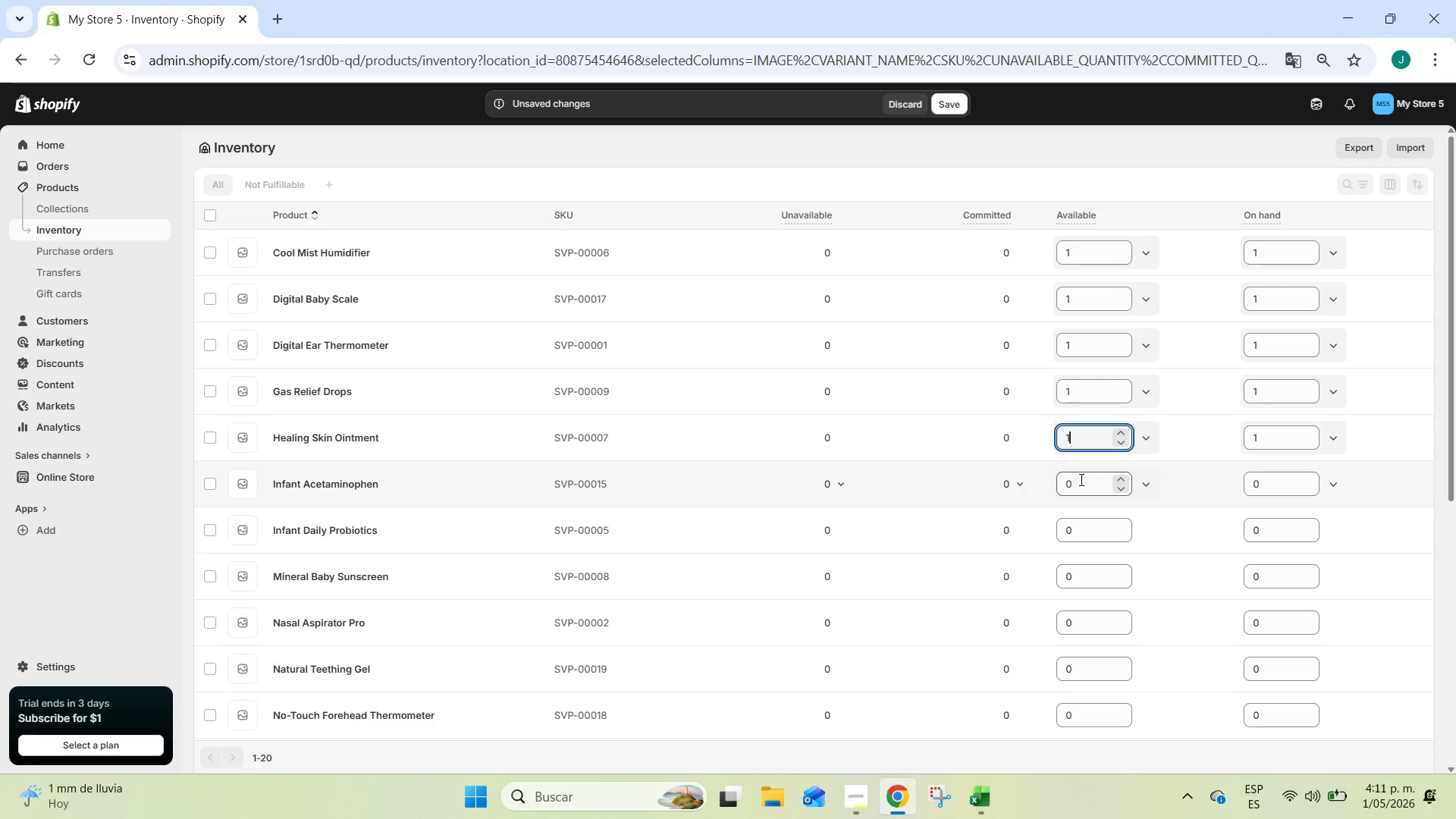 
left_click([1080, 479])
 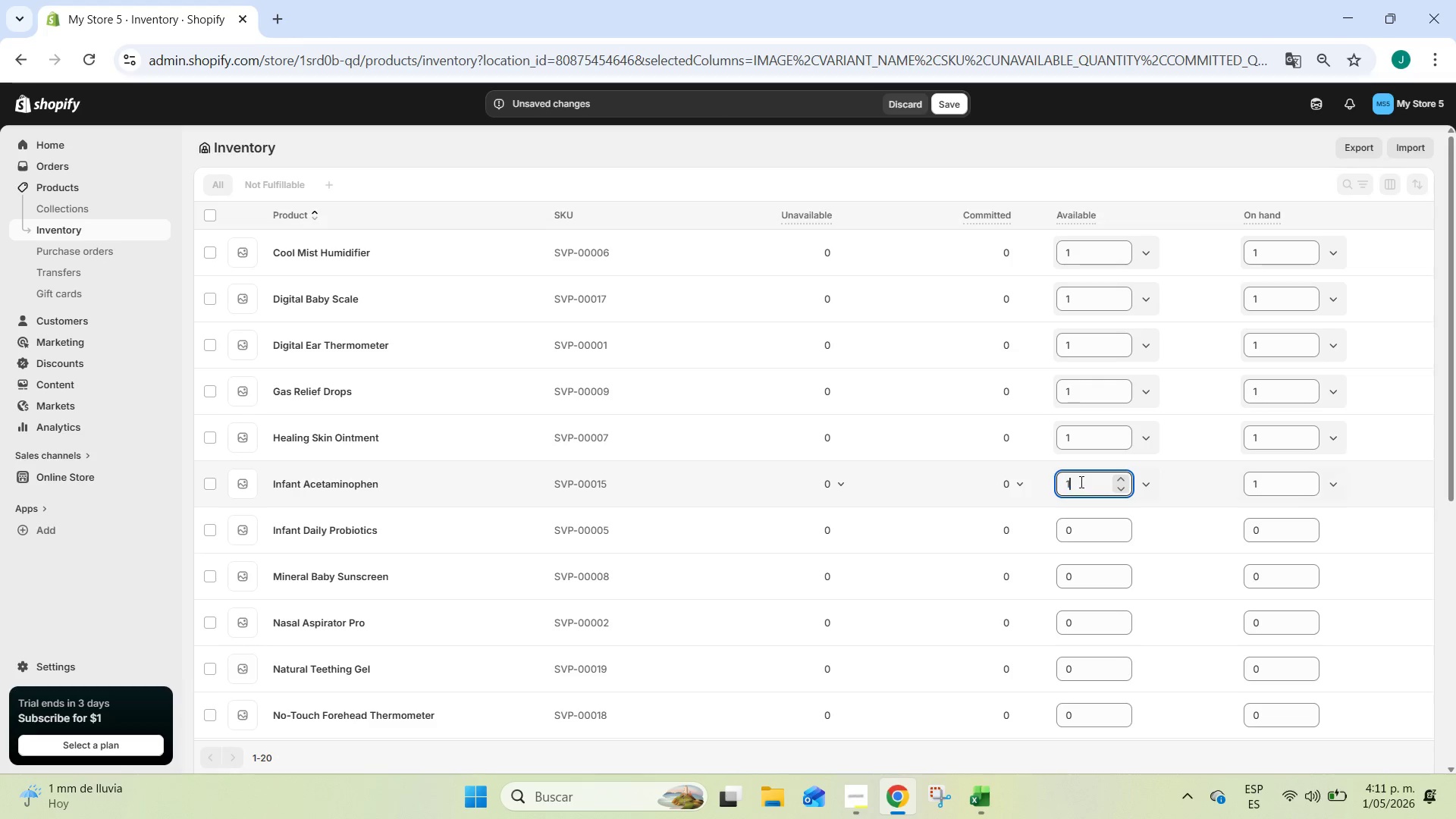 
key(1)
 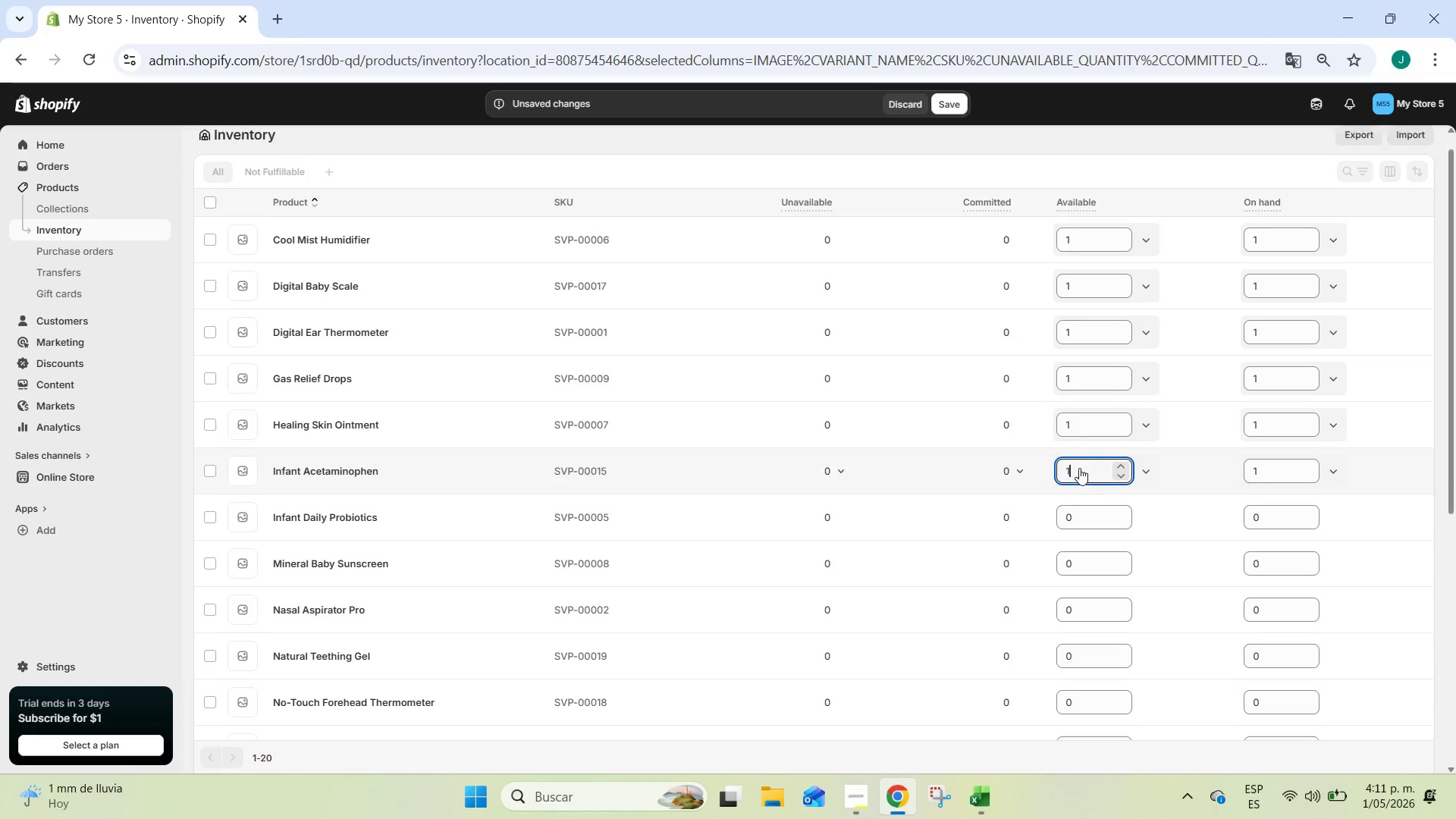 
scroll: coordinate [1079, 468], scroll_direction: down, amount: 2.0
 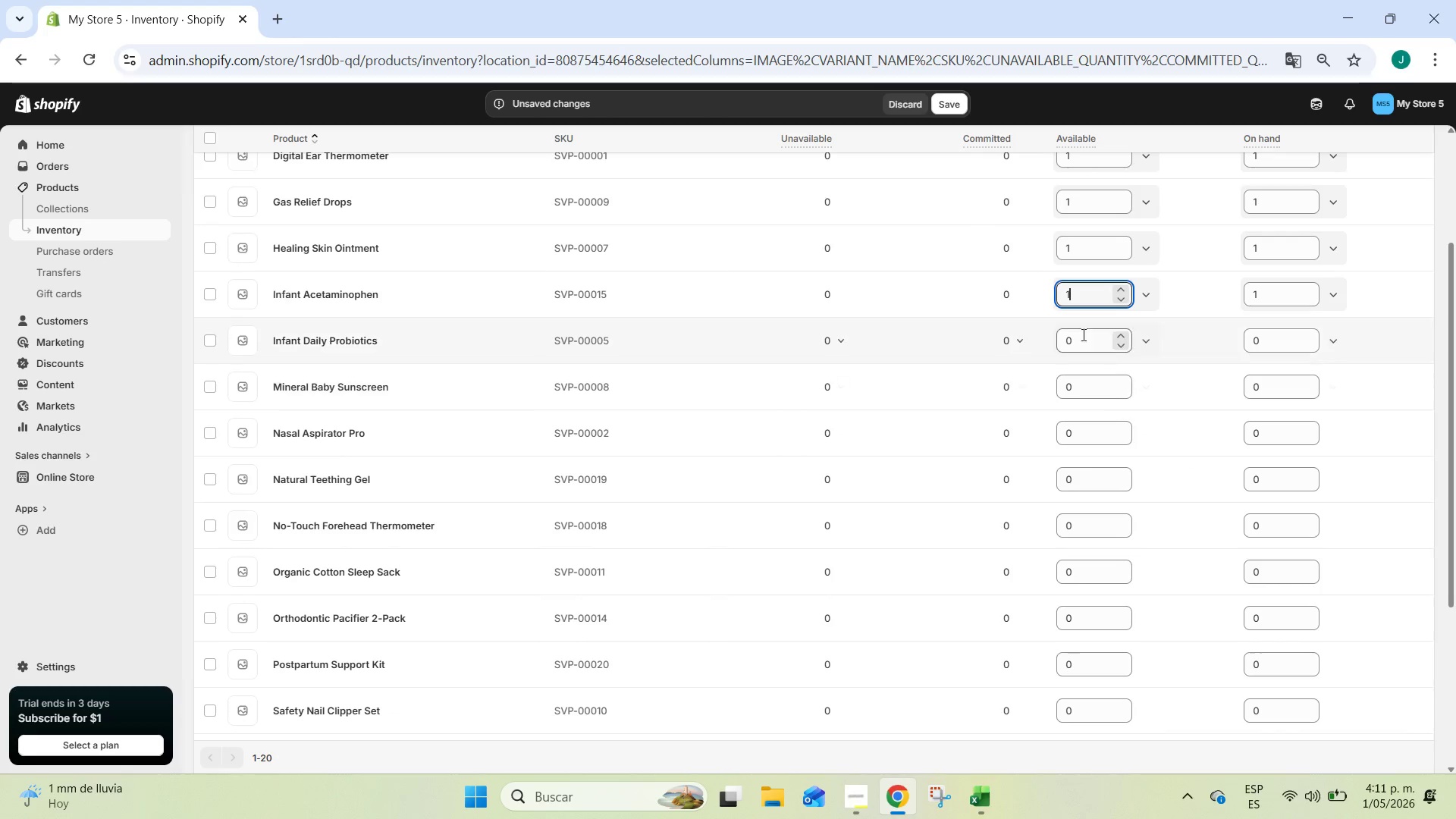 
left_click([1082, 329])
 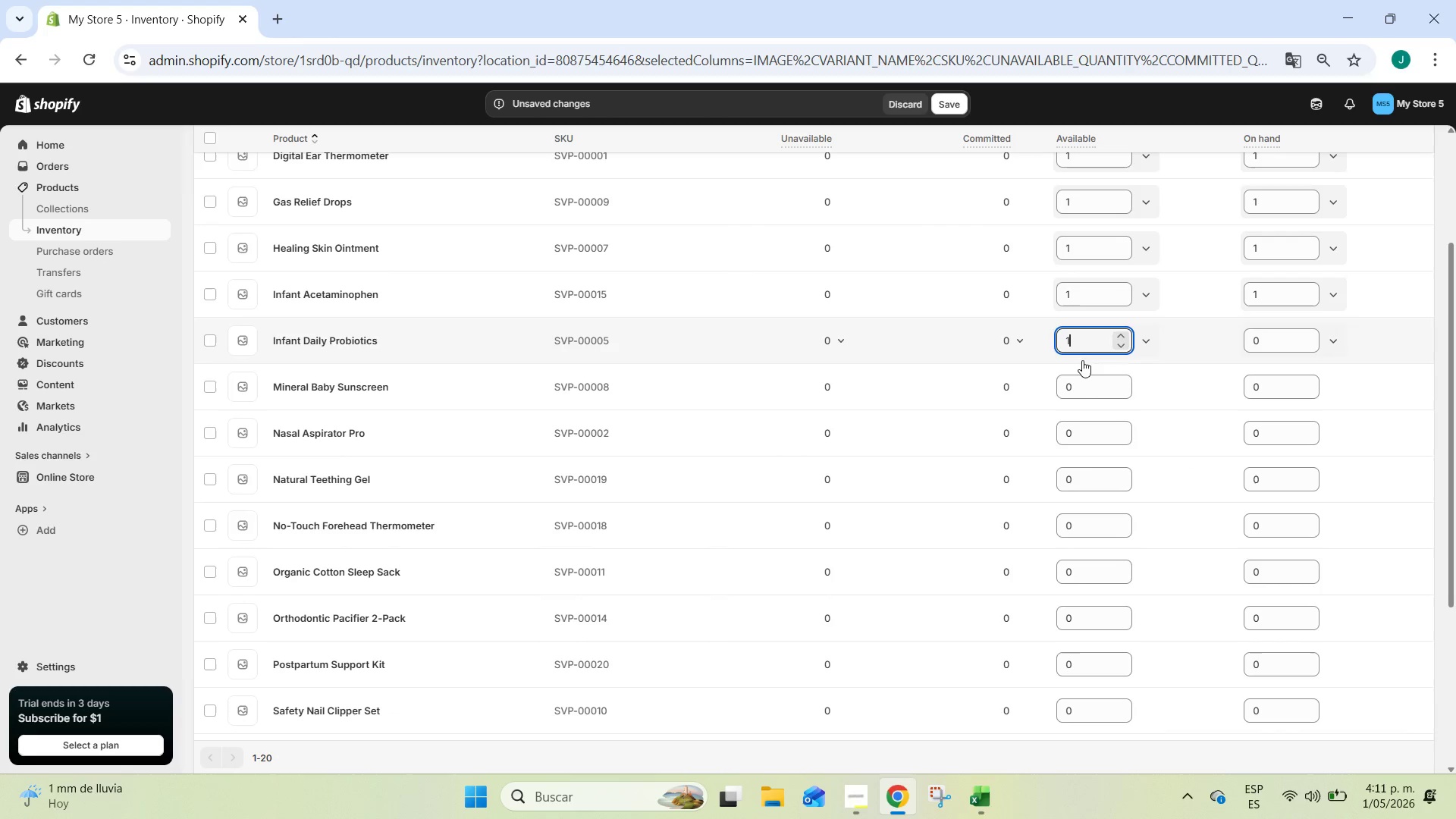 
key(1)
 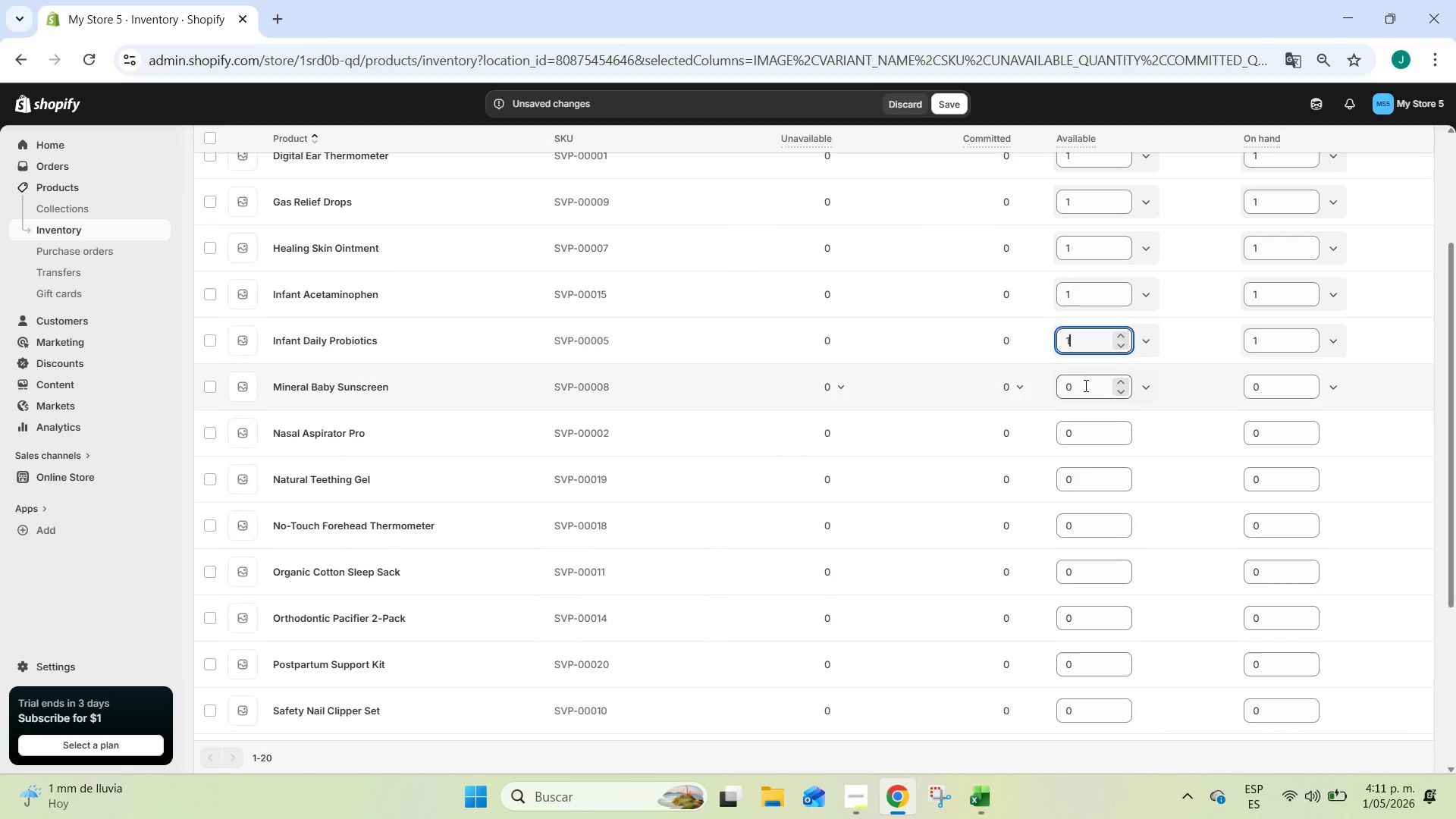 
left_click([1084, 386])
 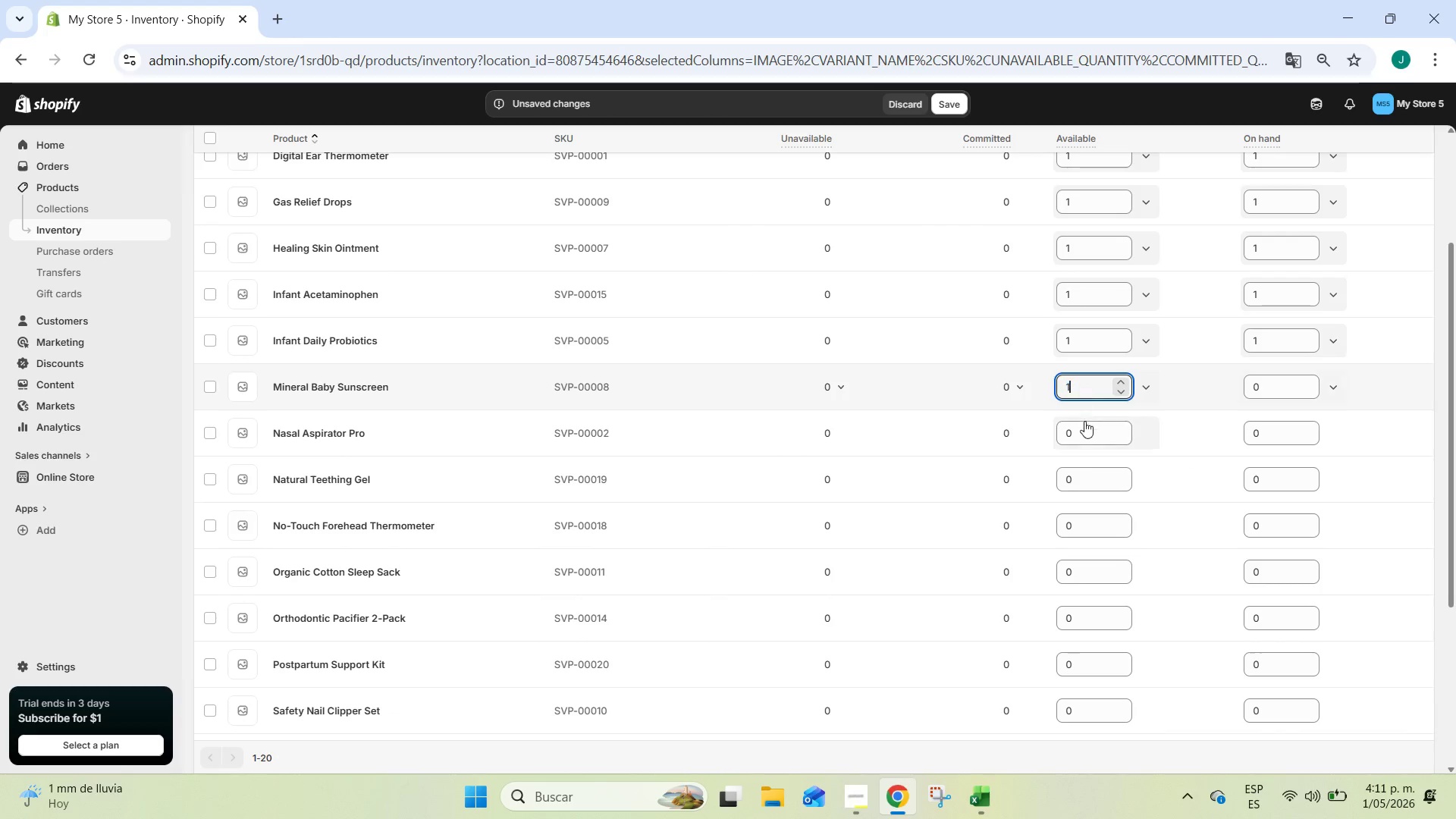 
type(11)
 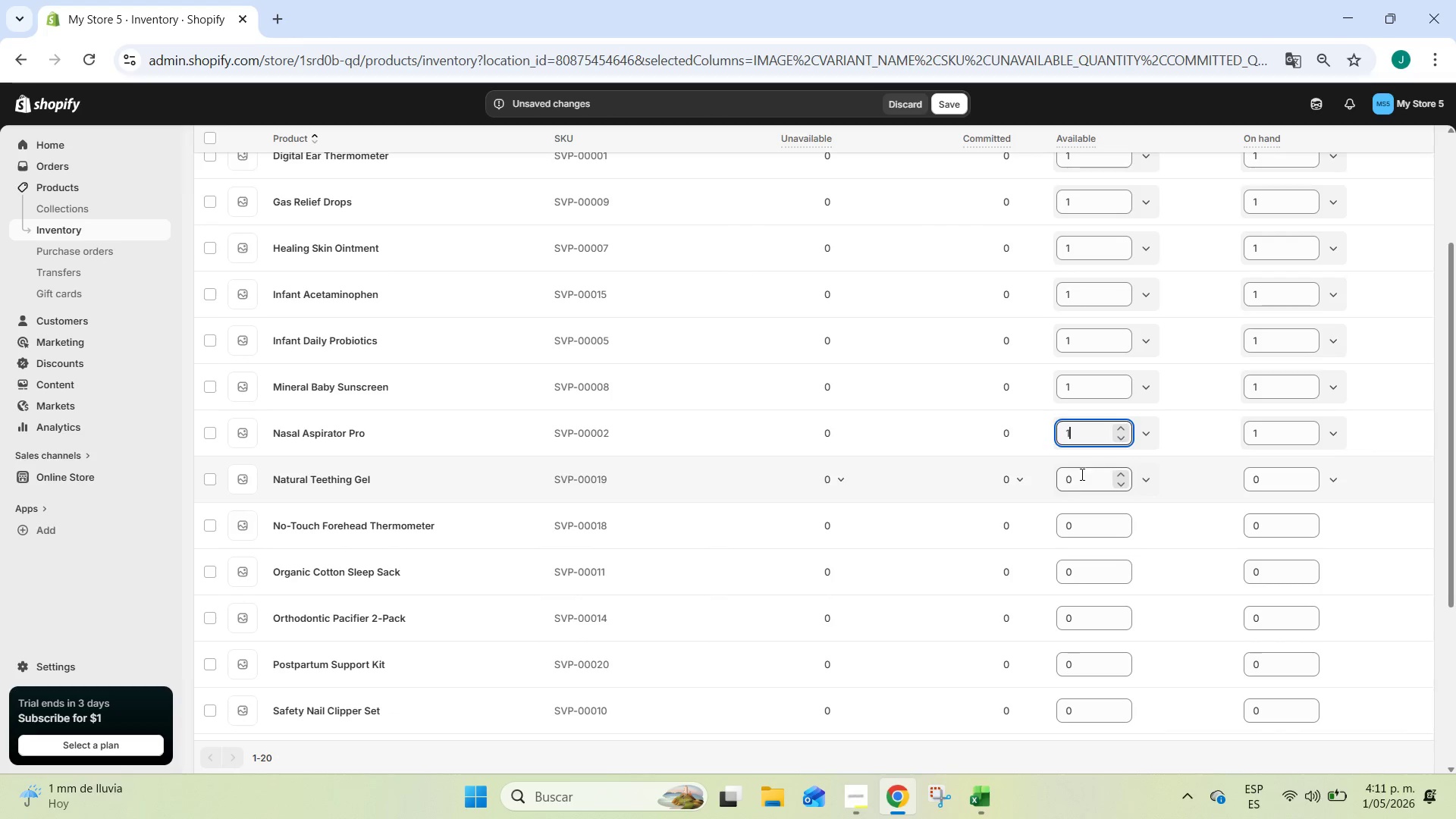 
left_click([1081, 474])
 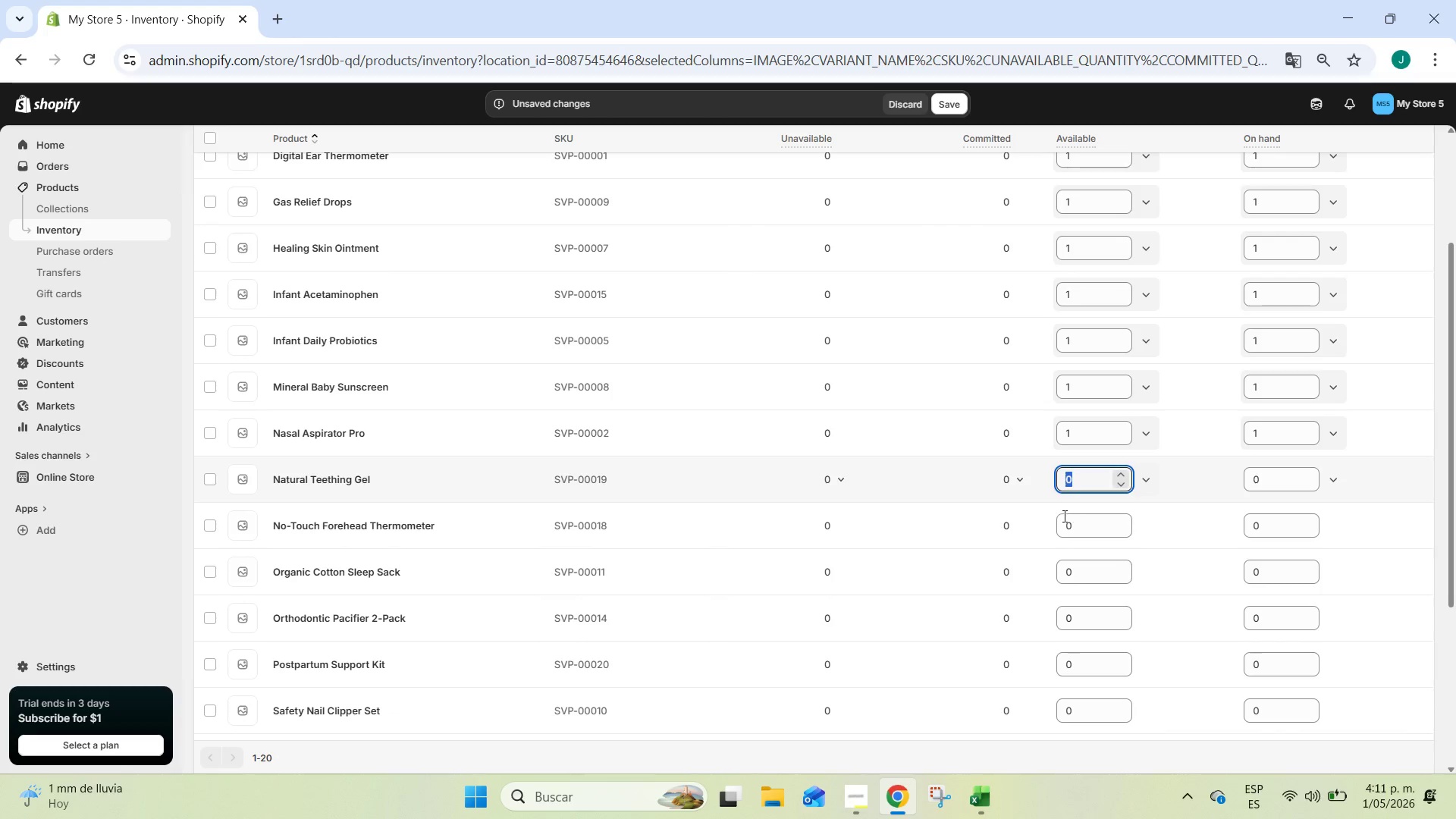 
type(11)
 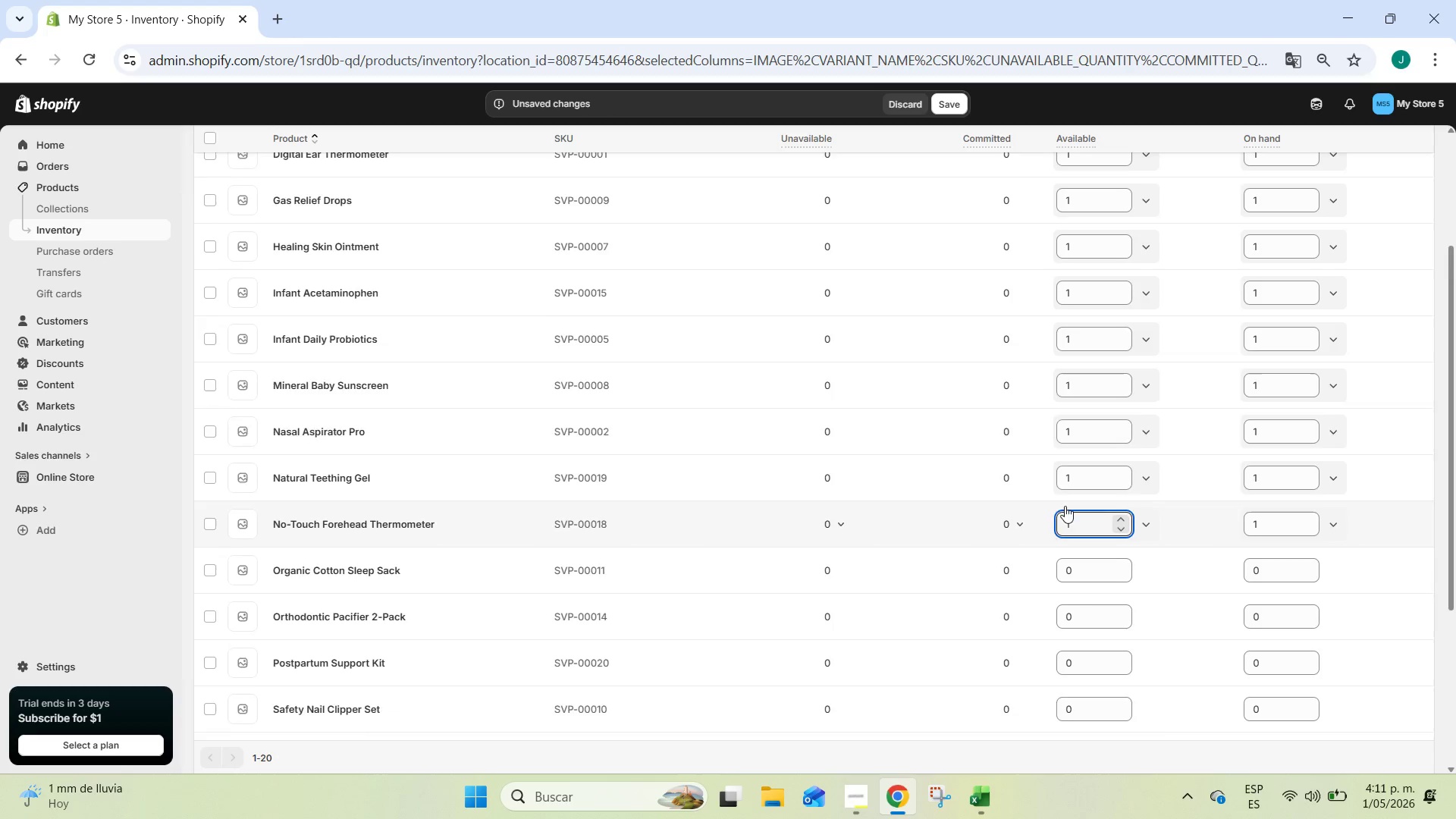 
scroll: coordinate [1065, 506], scroll_direction: down, amount: 3.0
 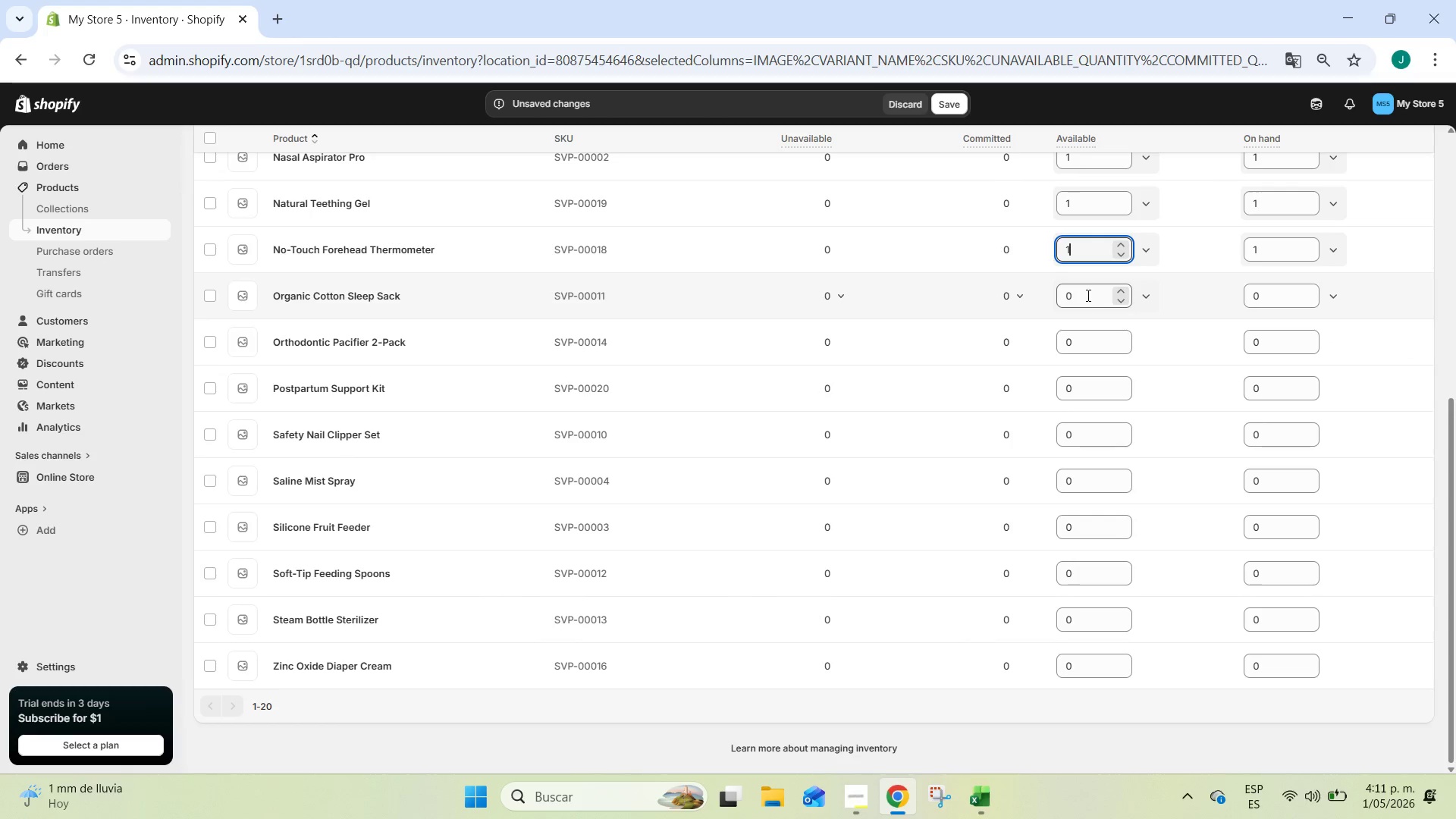 
left_click([1087, 295])
 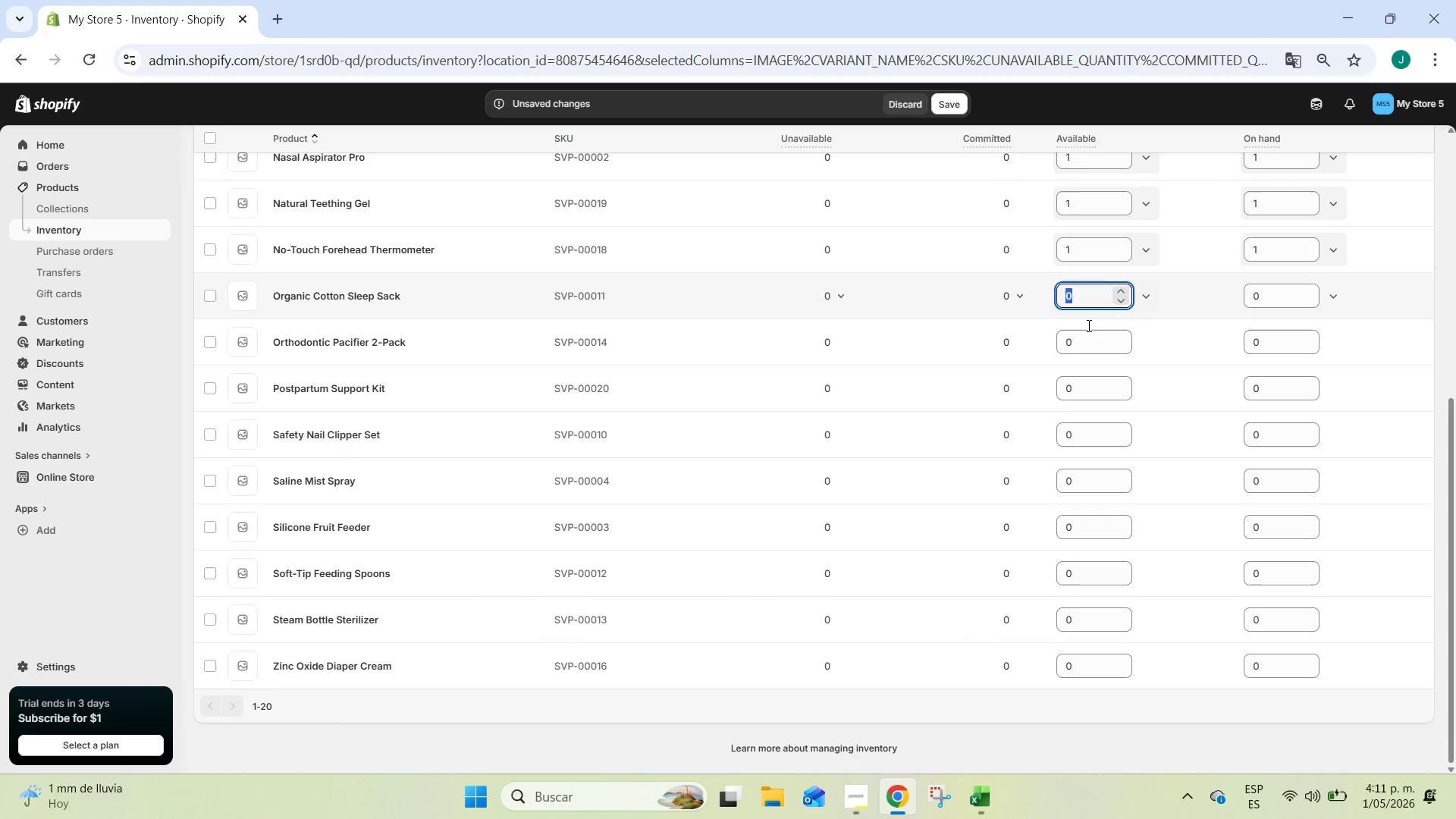 
key(1)
 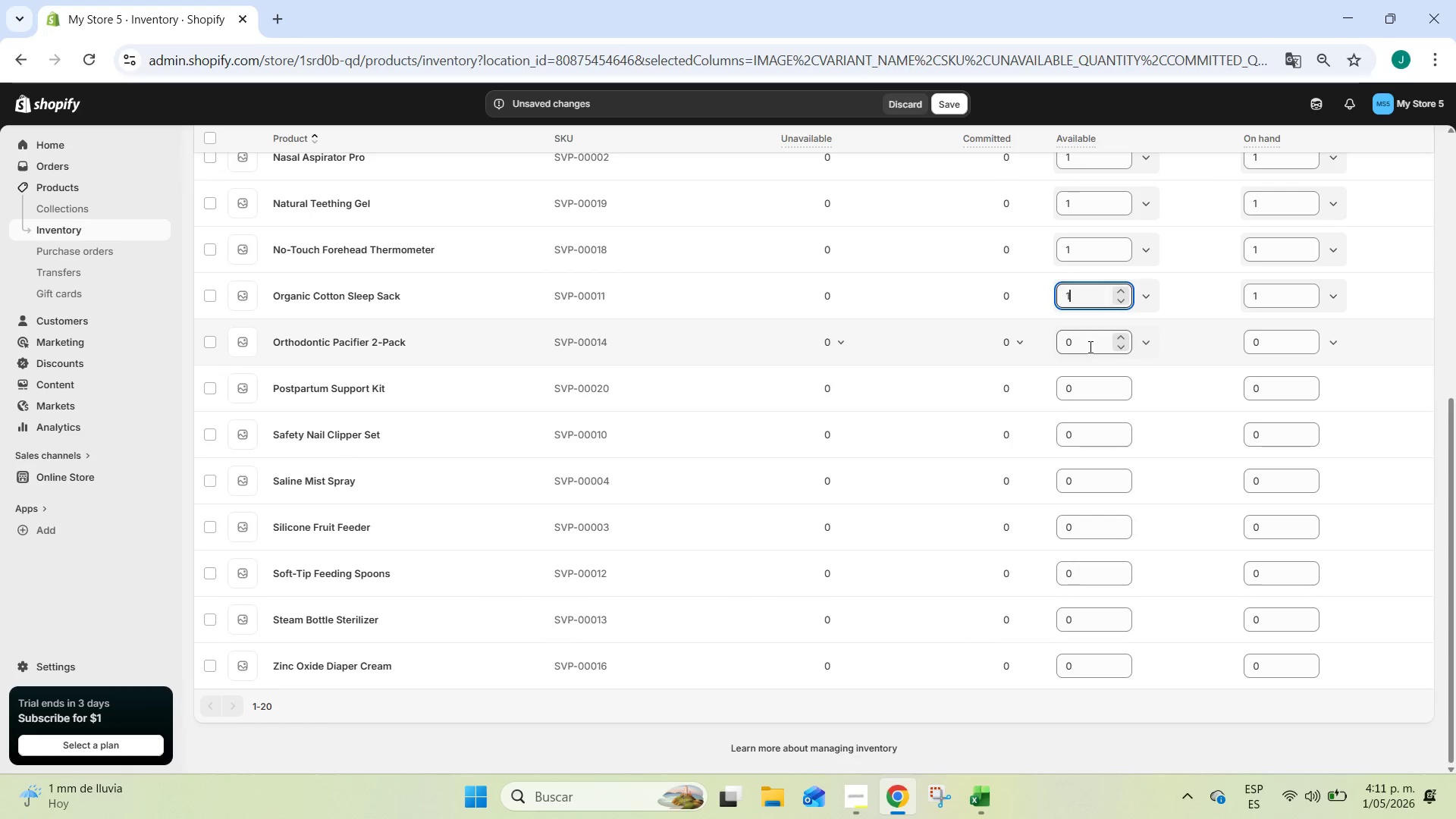 
left_click([1089, 347])
 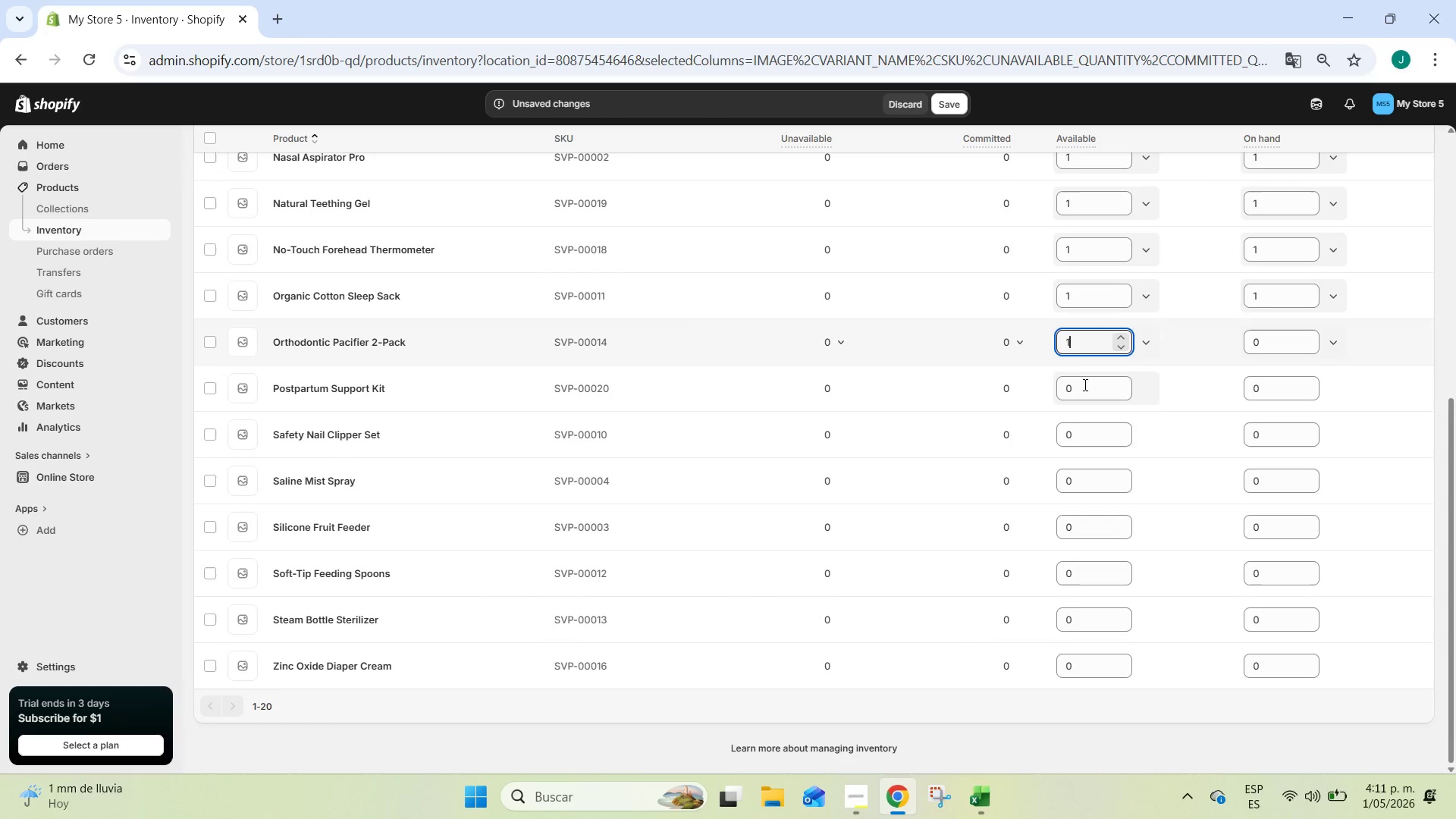 
key(1)
 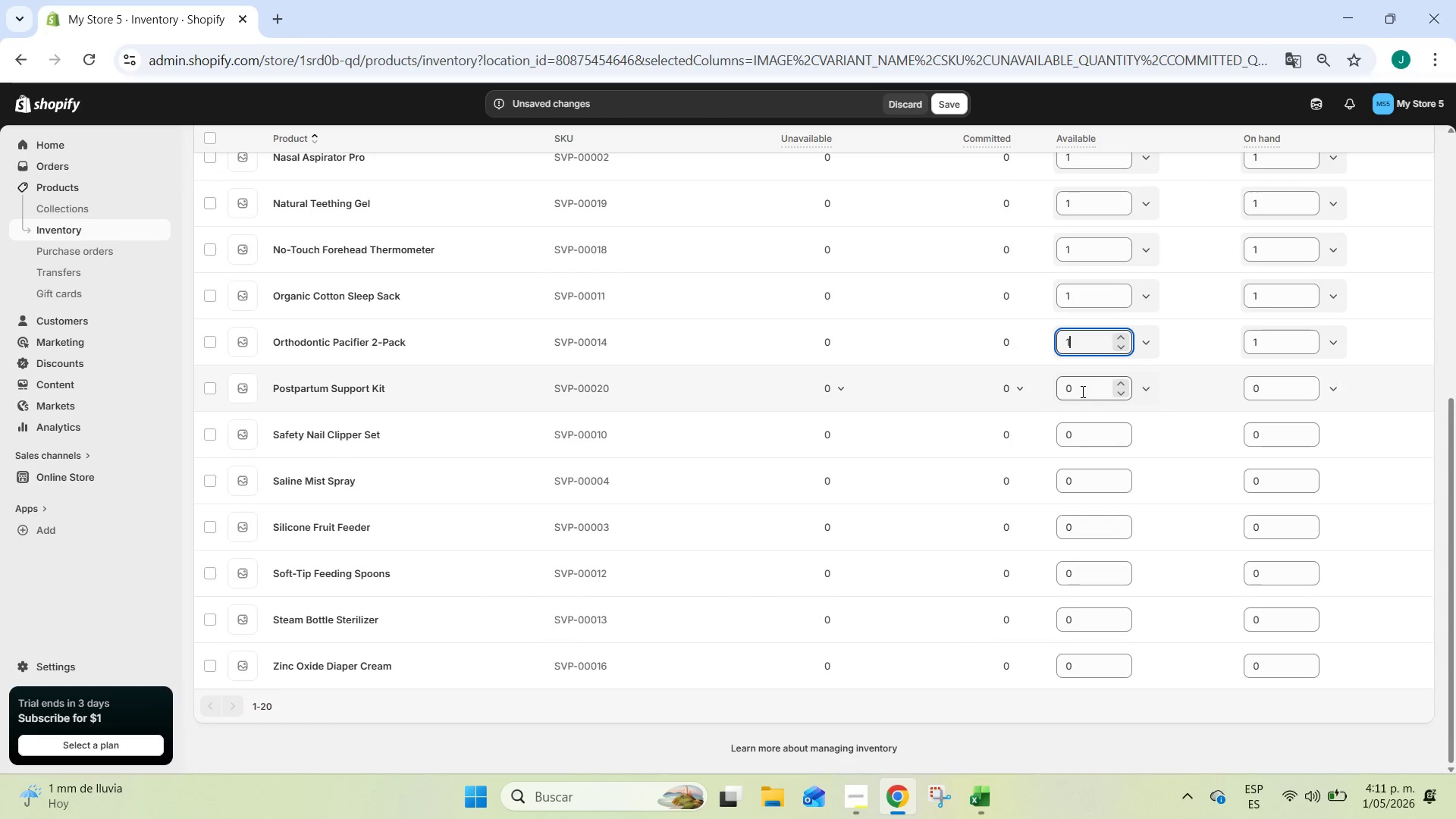 
left_click([1081, 391])
 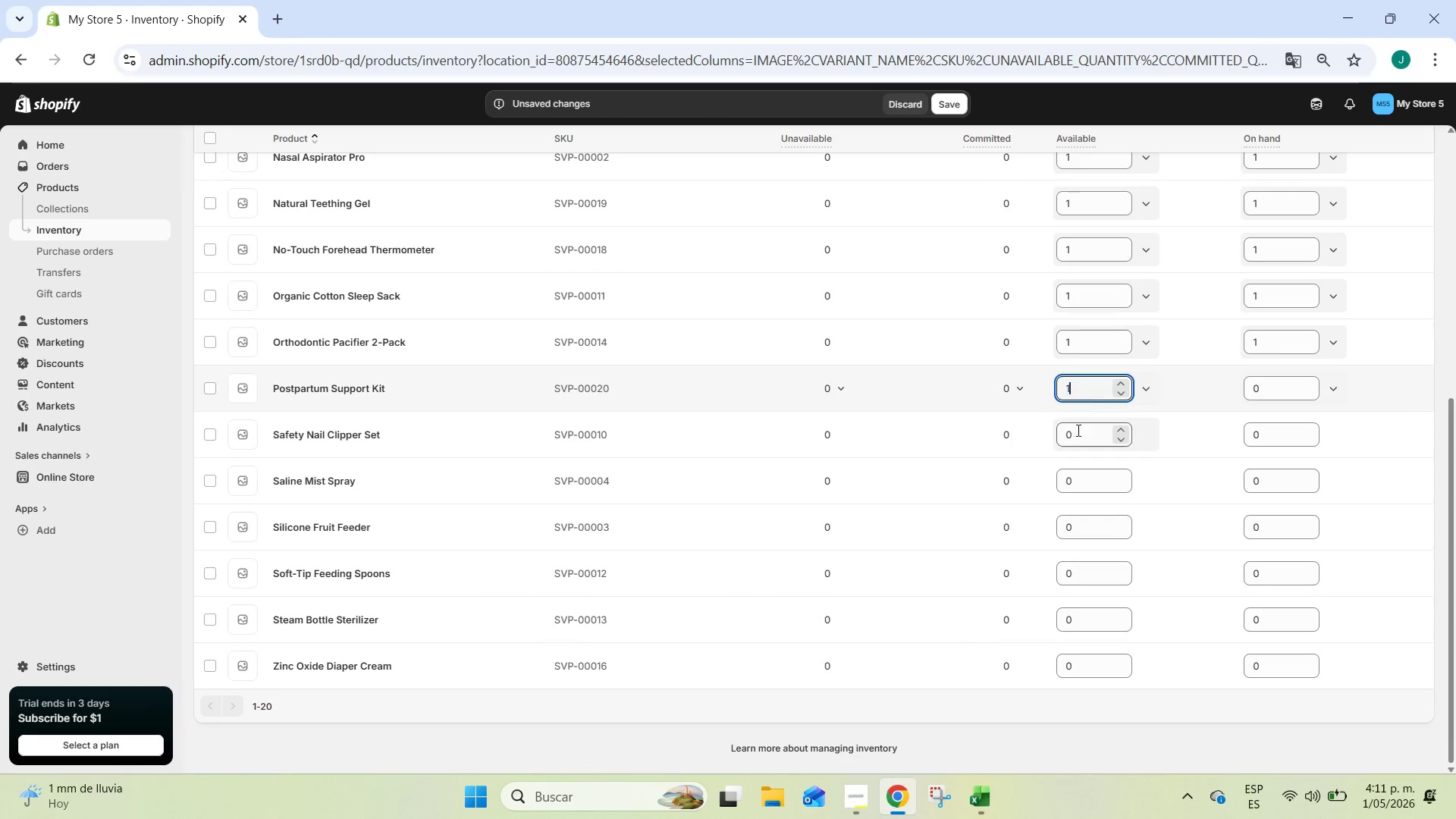 
key(1)
 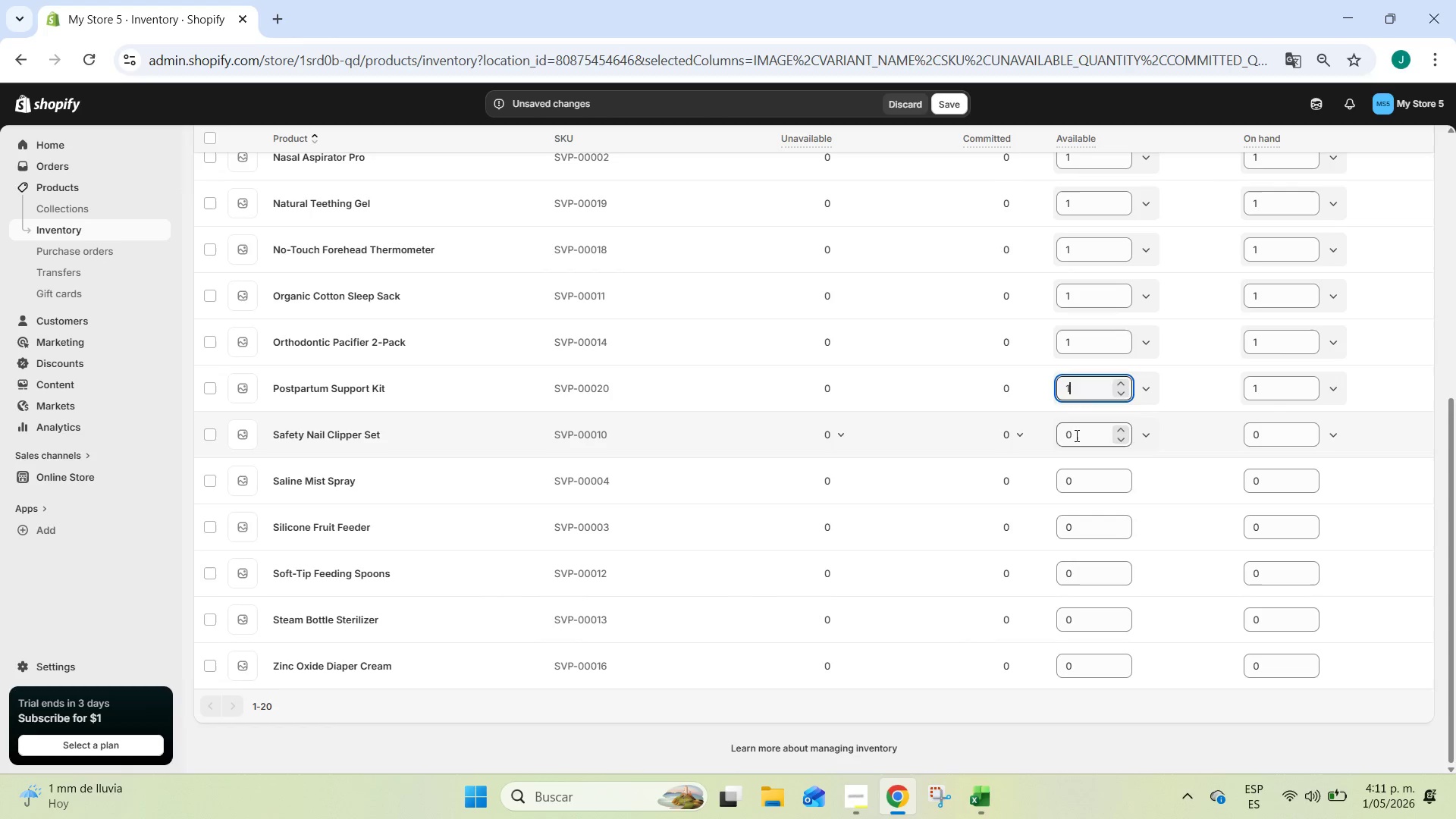 
double_click([1075, 435])
 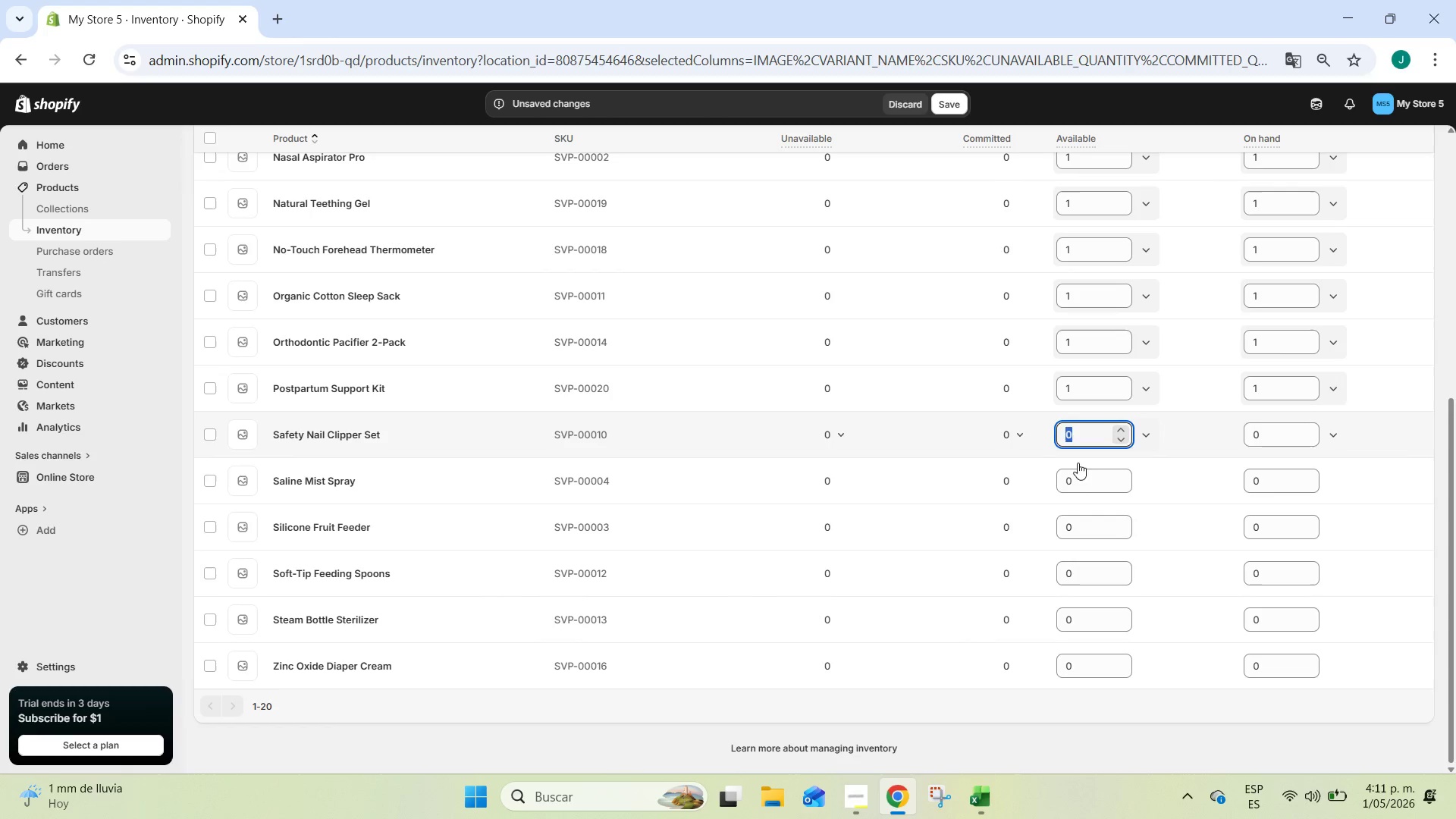 
type(1111)
 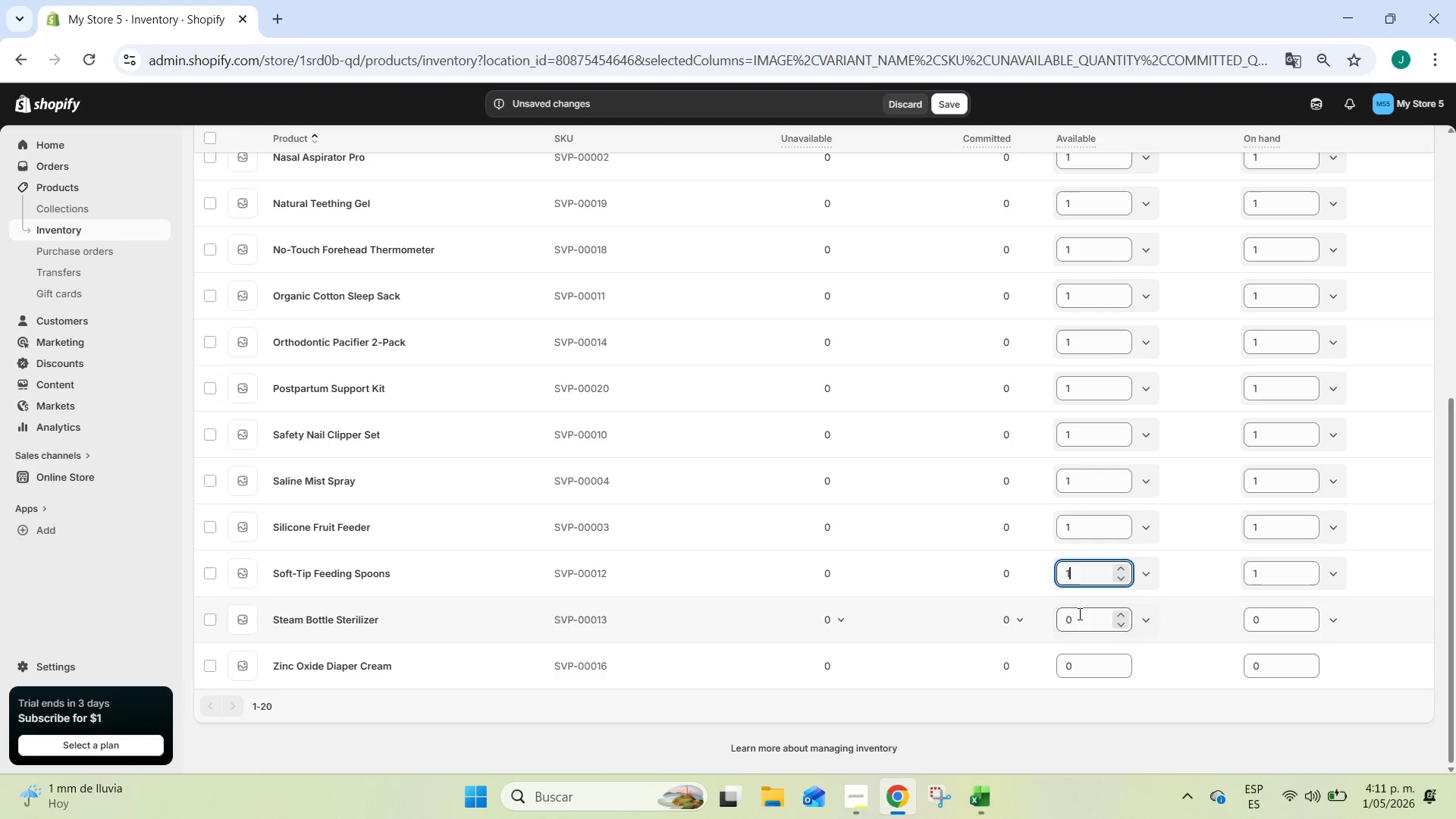 
triple_click([1078, 613])
 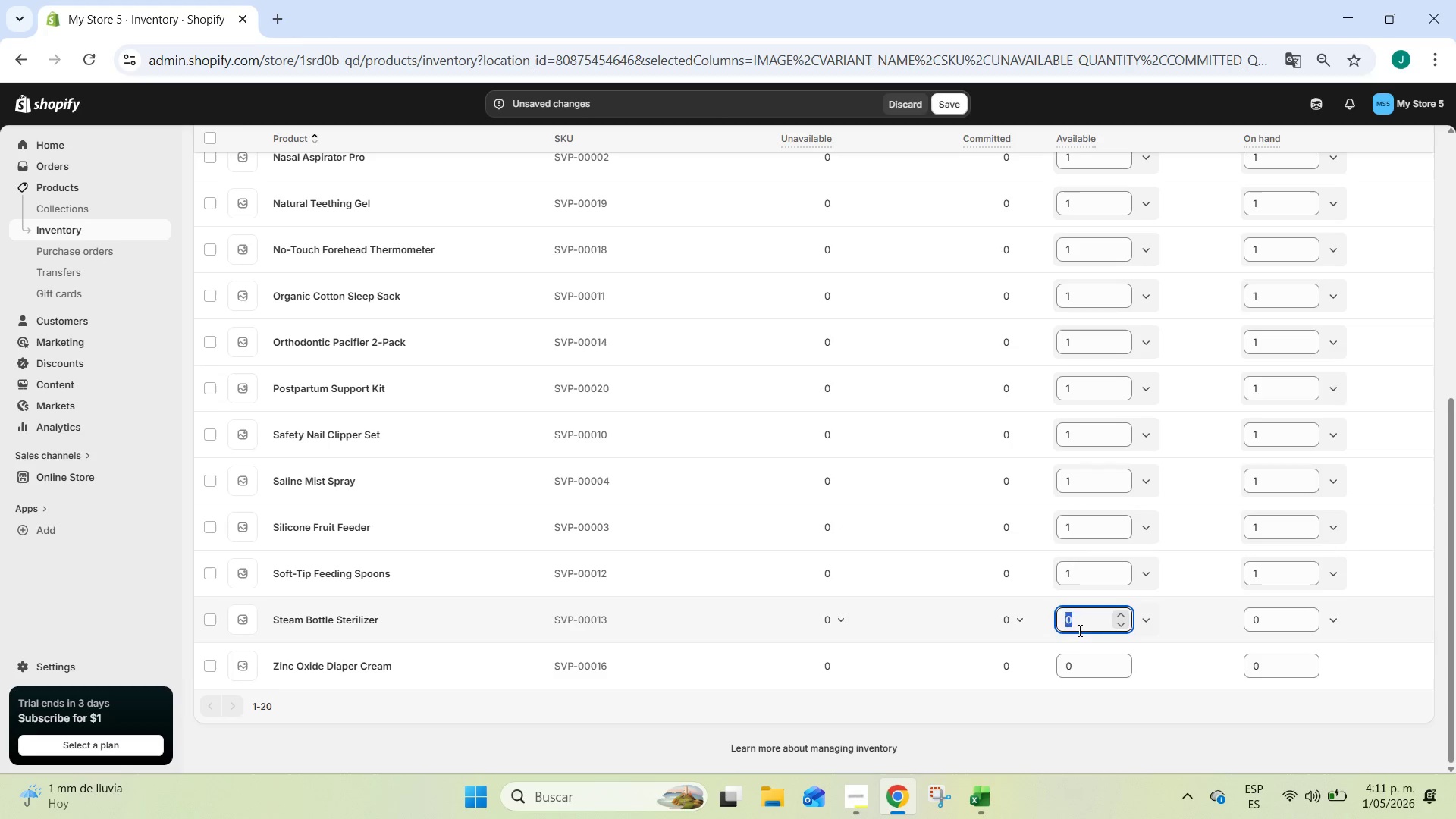 
key(1)
 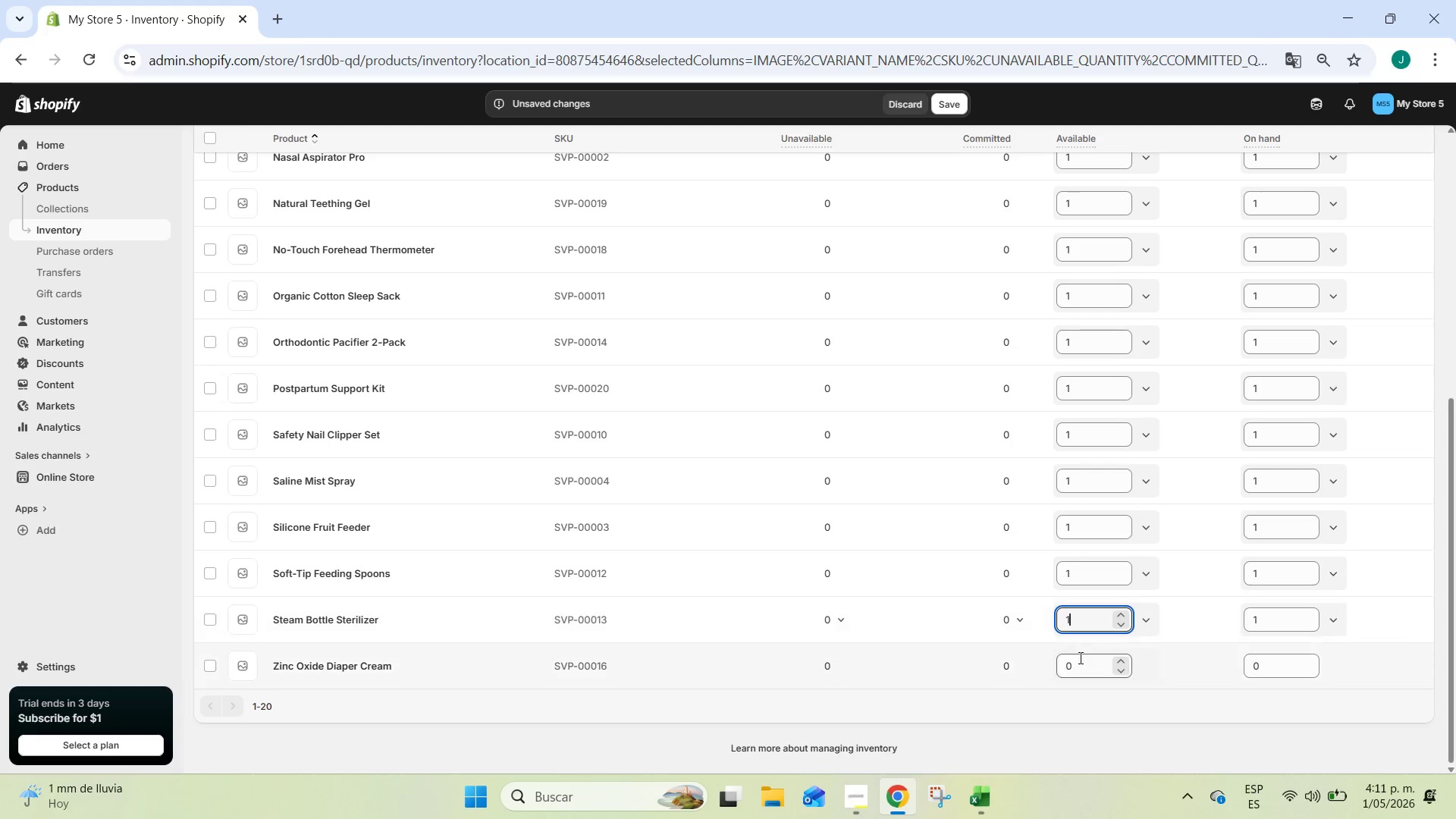 
left_click([1079, 657])
 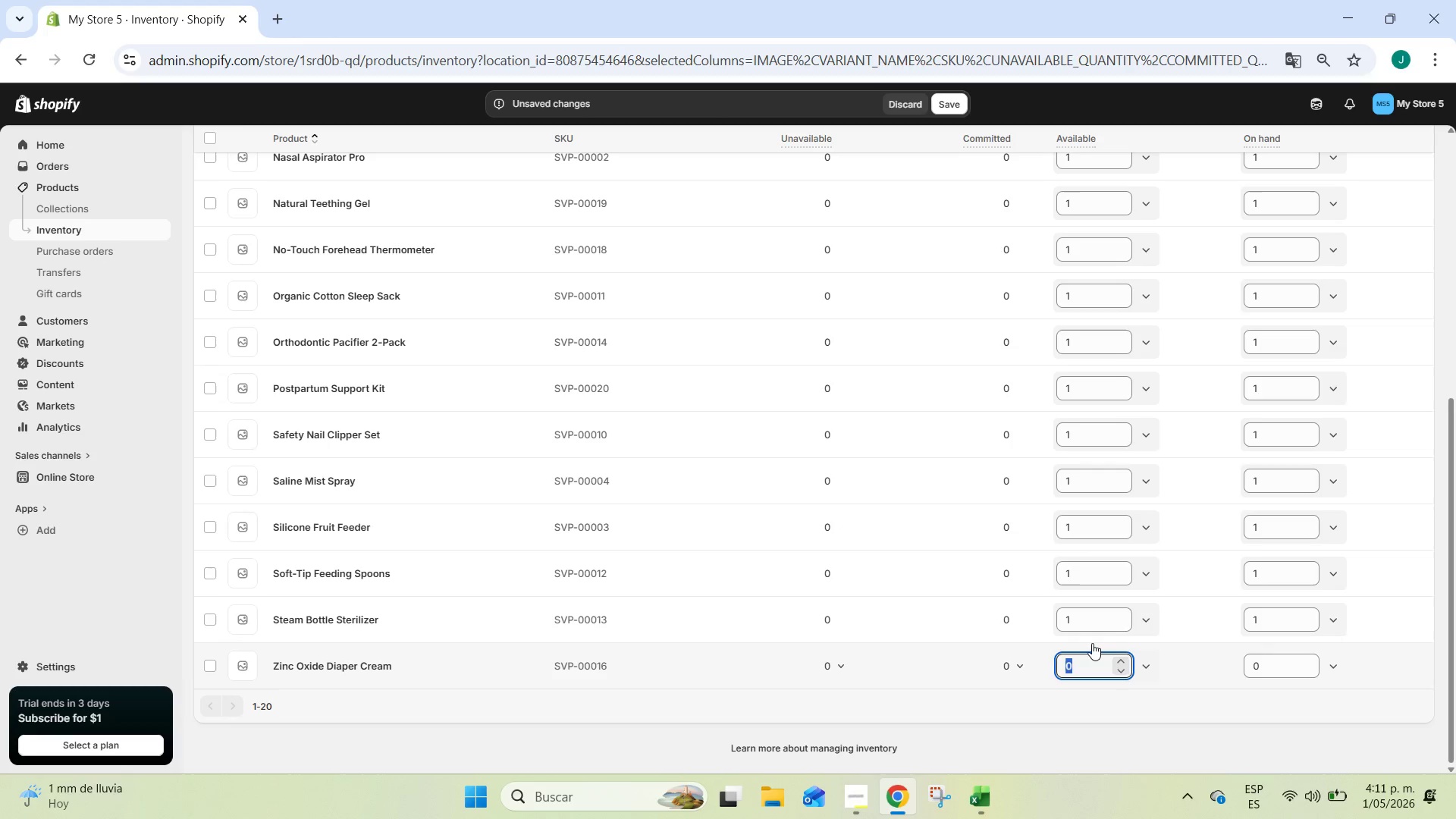 
key(1)
 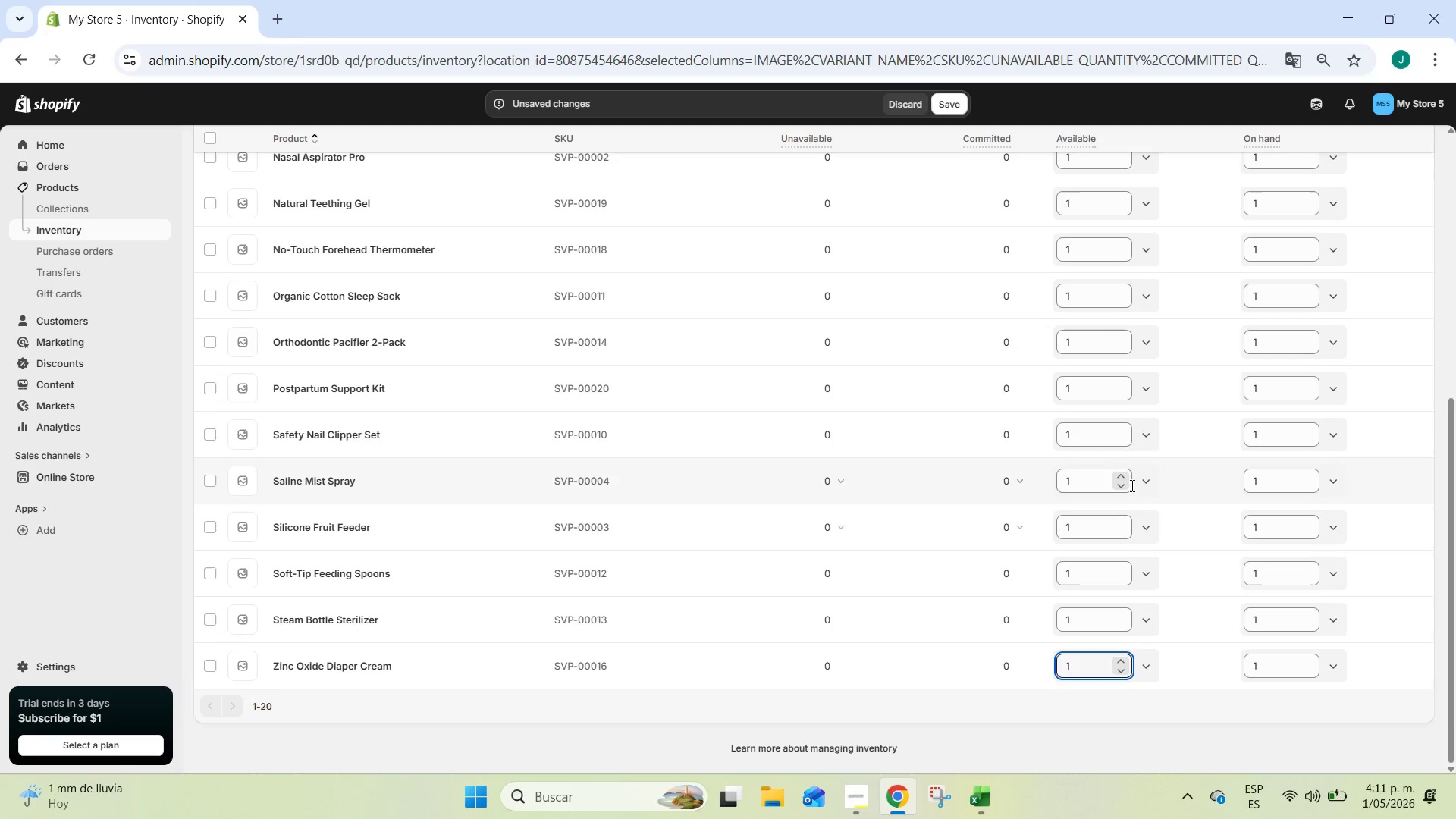 
scroll: coordinate [1130, 485], scroll_direction: up, amount: 6.0
 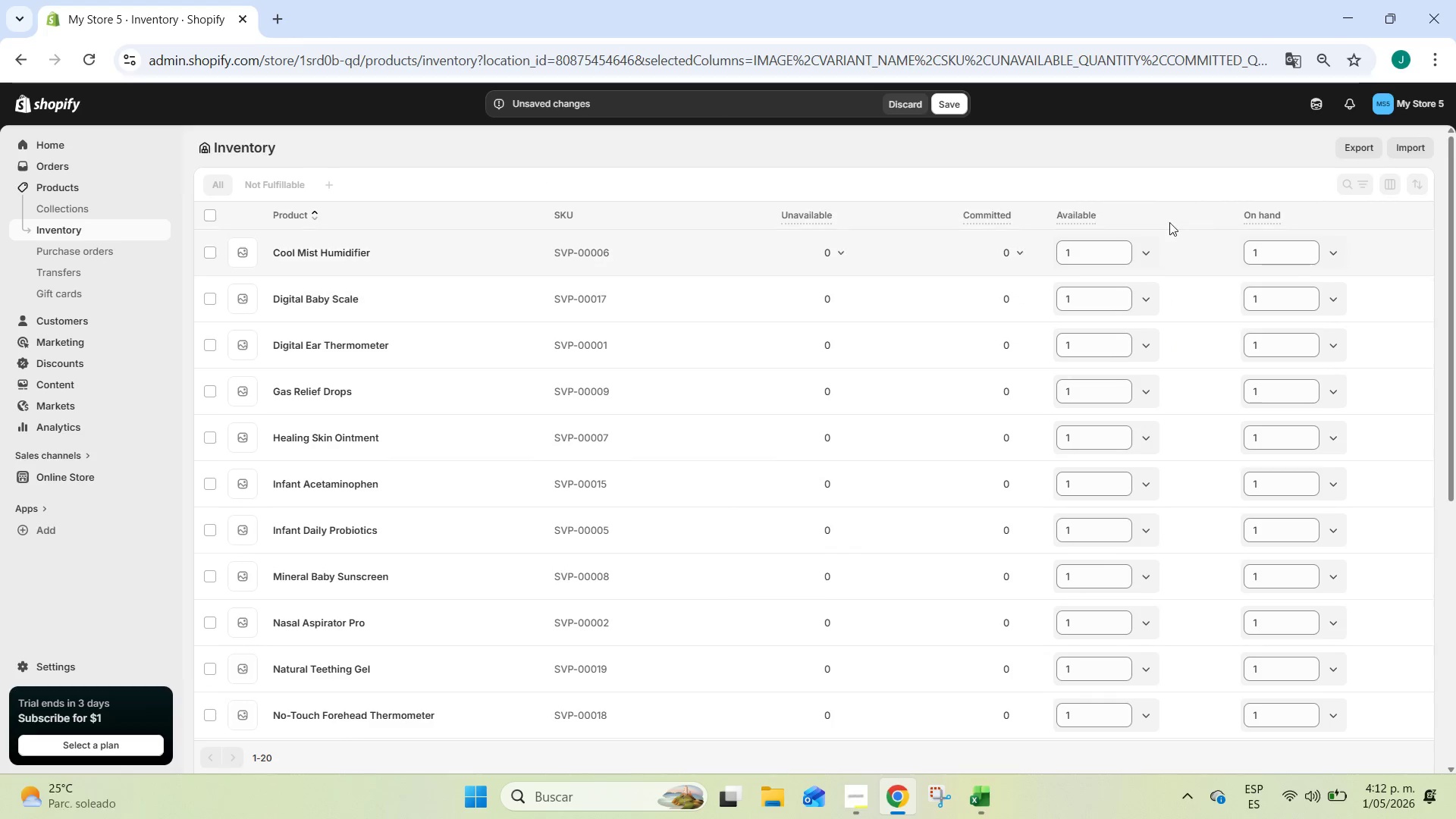 
left_click([1169, 216])
 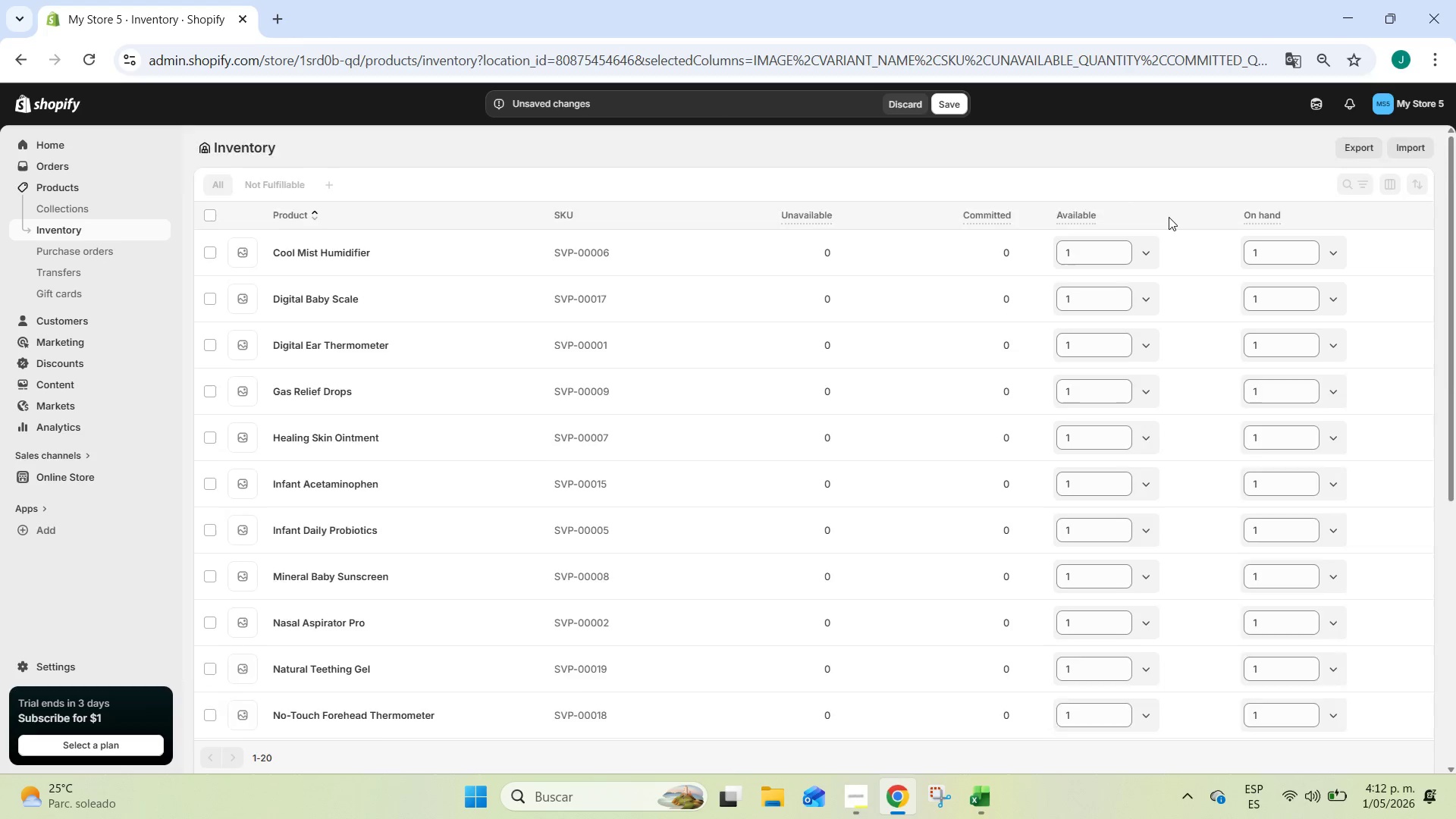 
scroll: coordinate [1169, 217], scroll_direction: down, amount: 7.0
 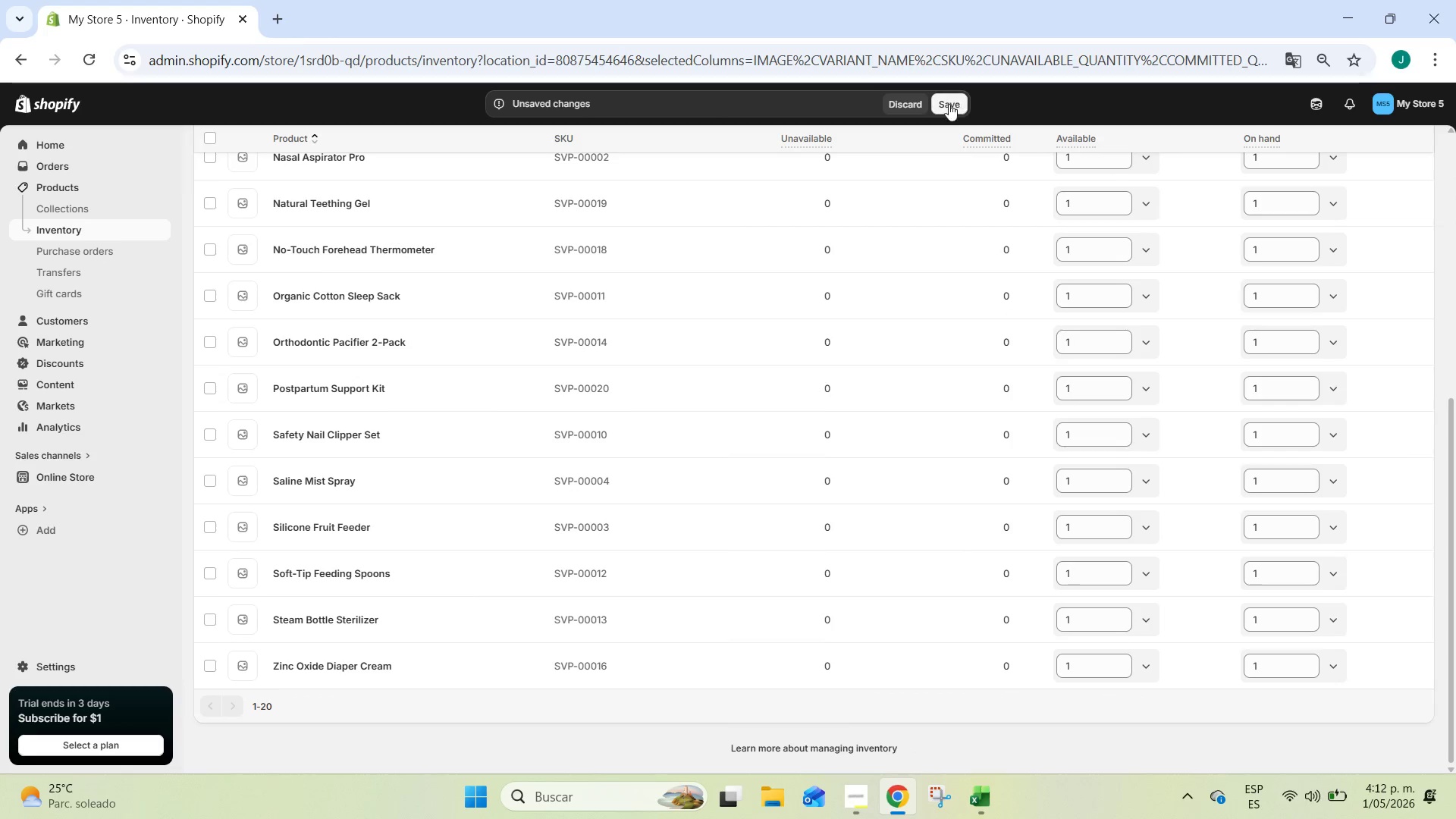 
left_click([949, 104])
 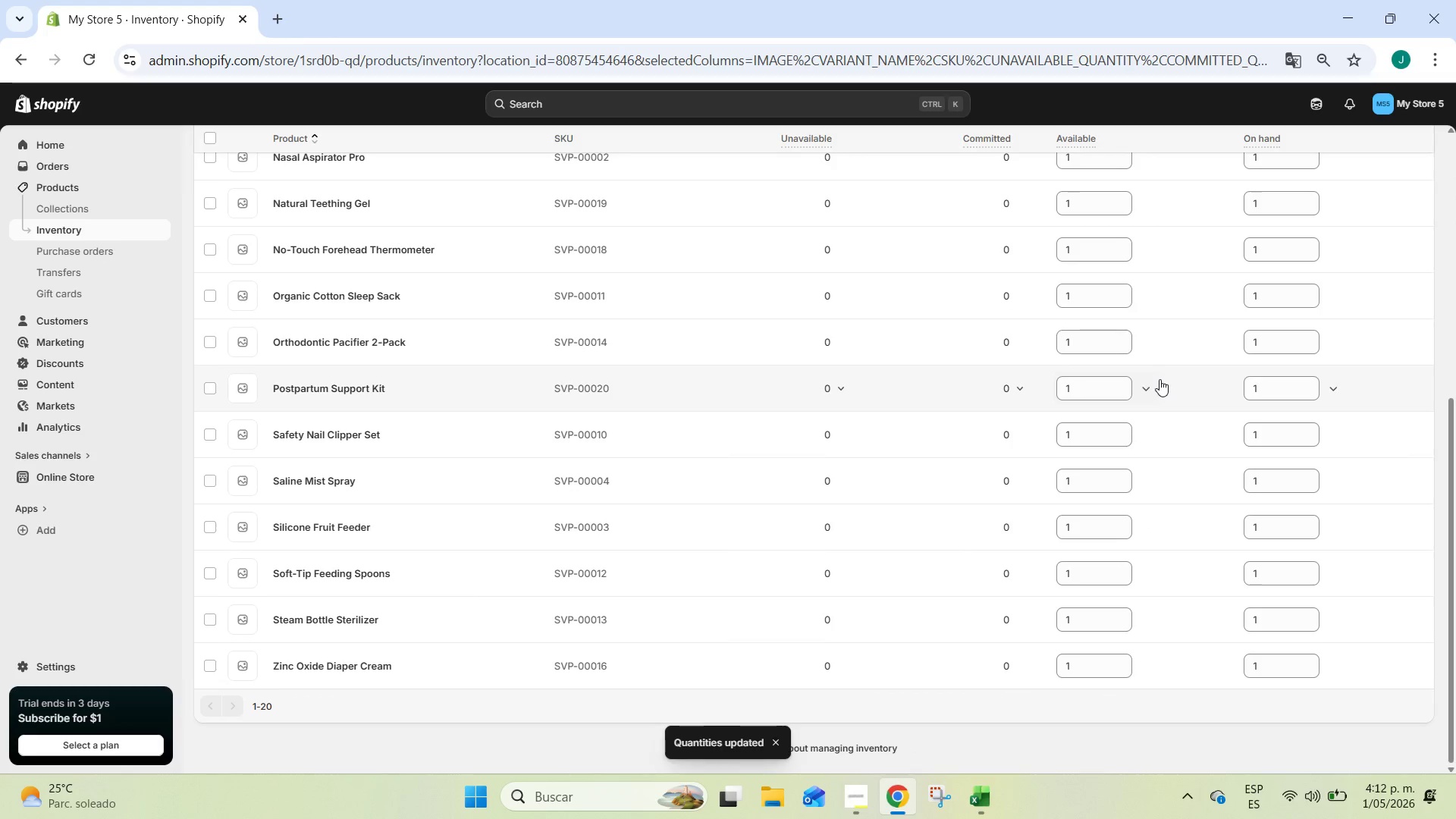 
scroll: coordinate [1159, 379], scroll_direction: up, amount: 13.0
 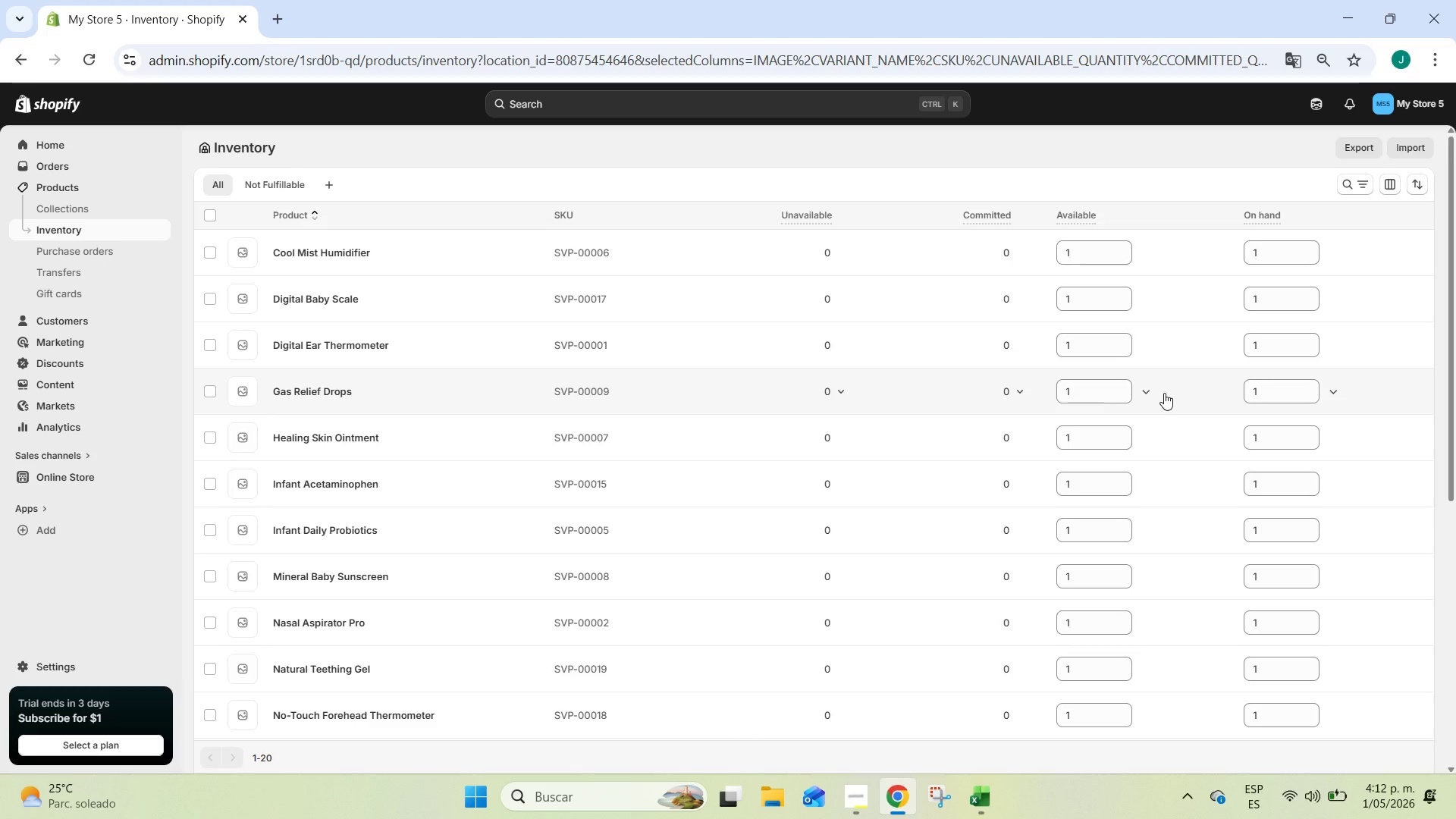 
wait(17.15)
 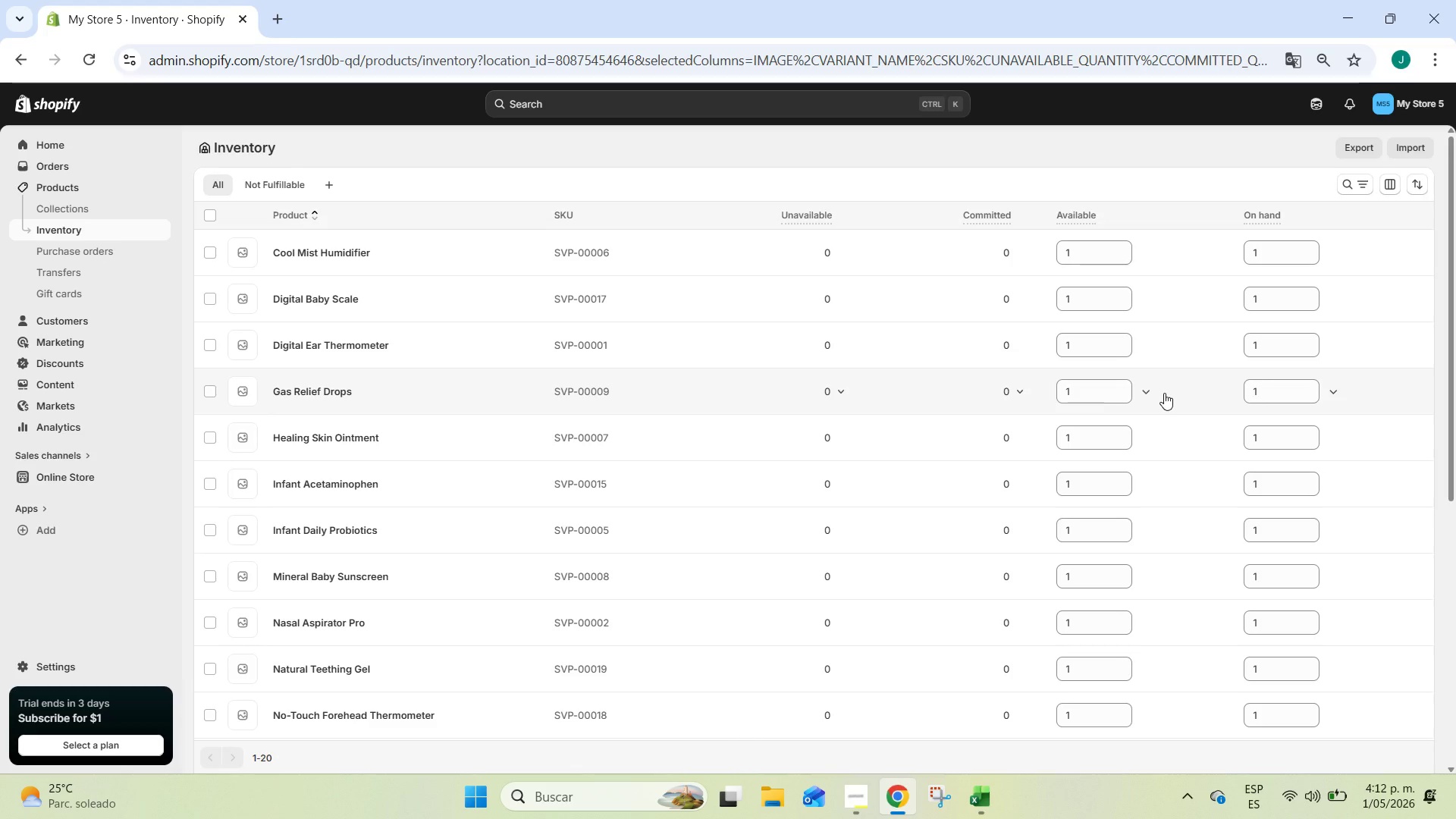 
left_click([331, 353])
 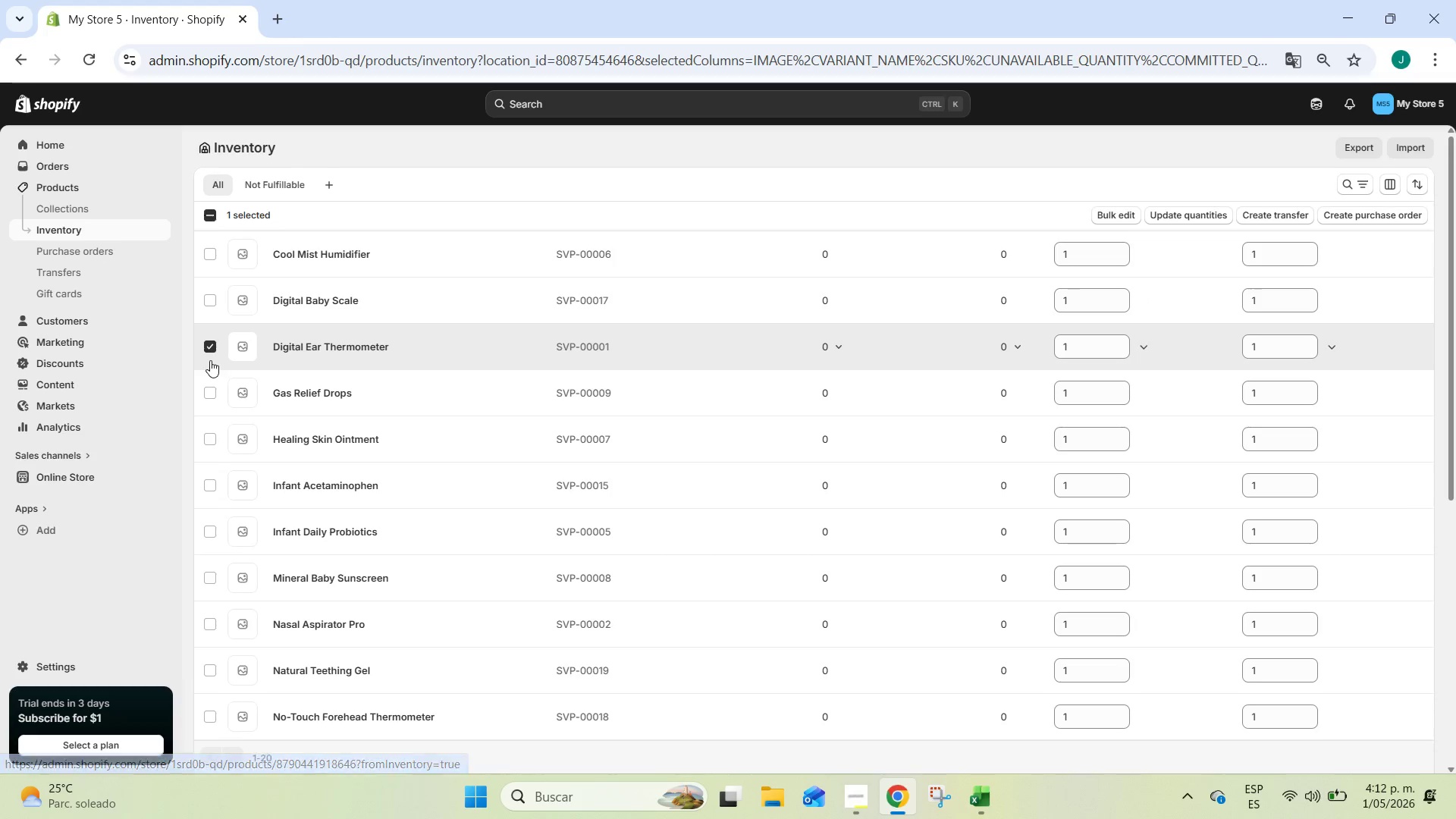 
left_click([205, 351])
 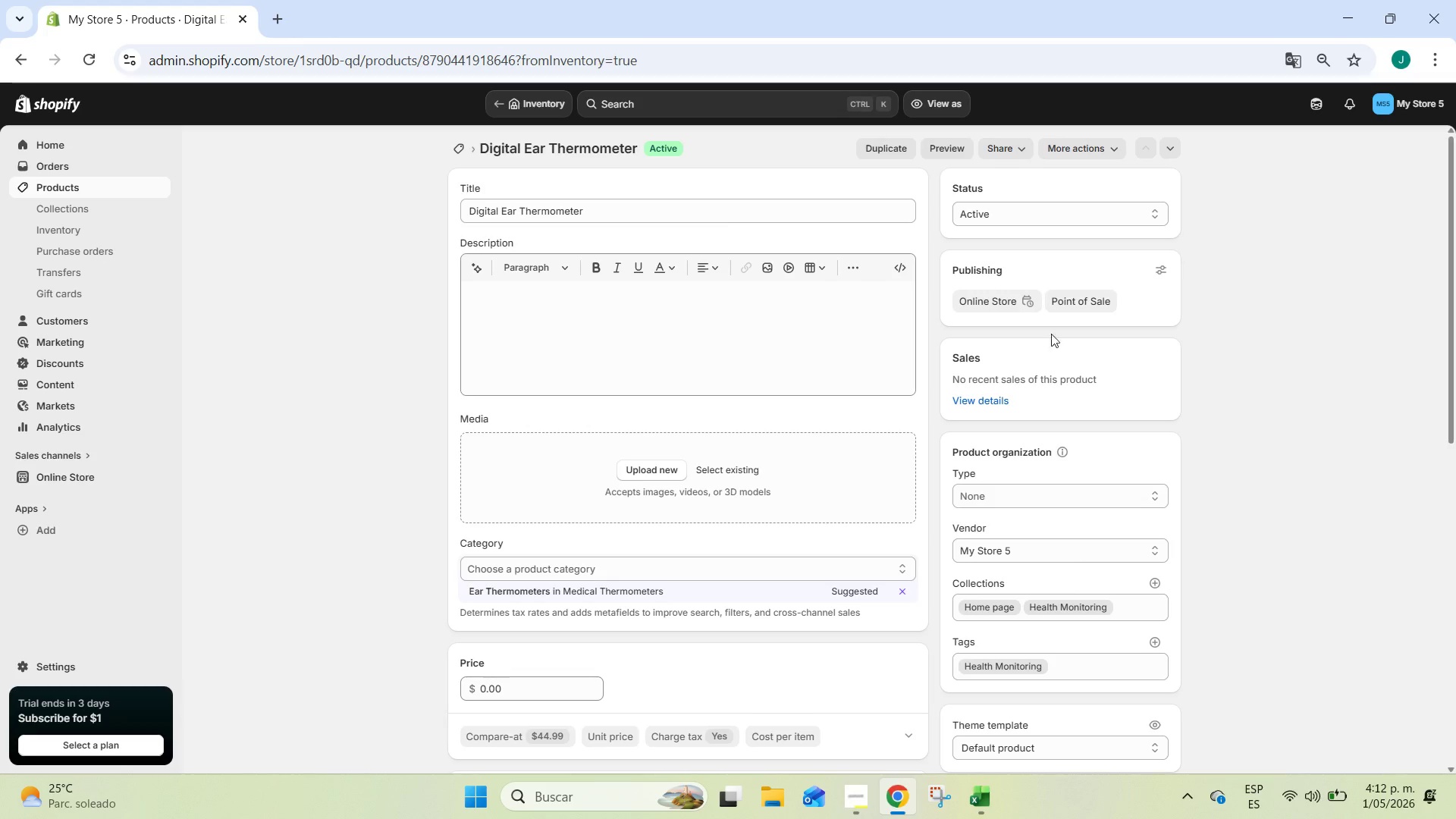 
wait(9.95)
 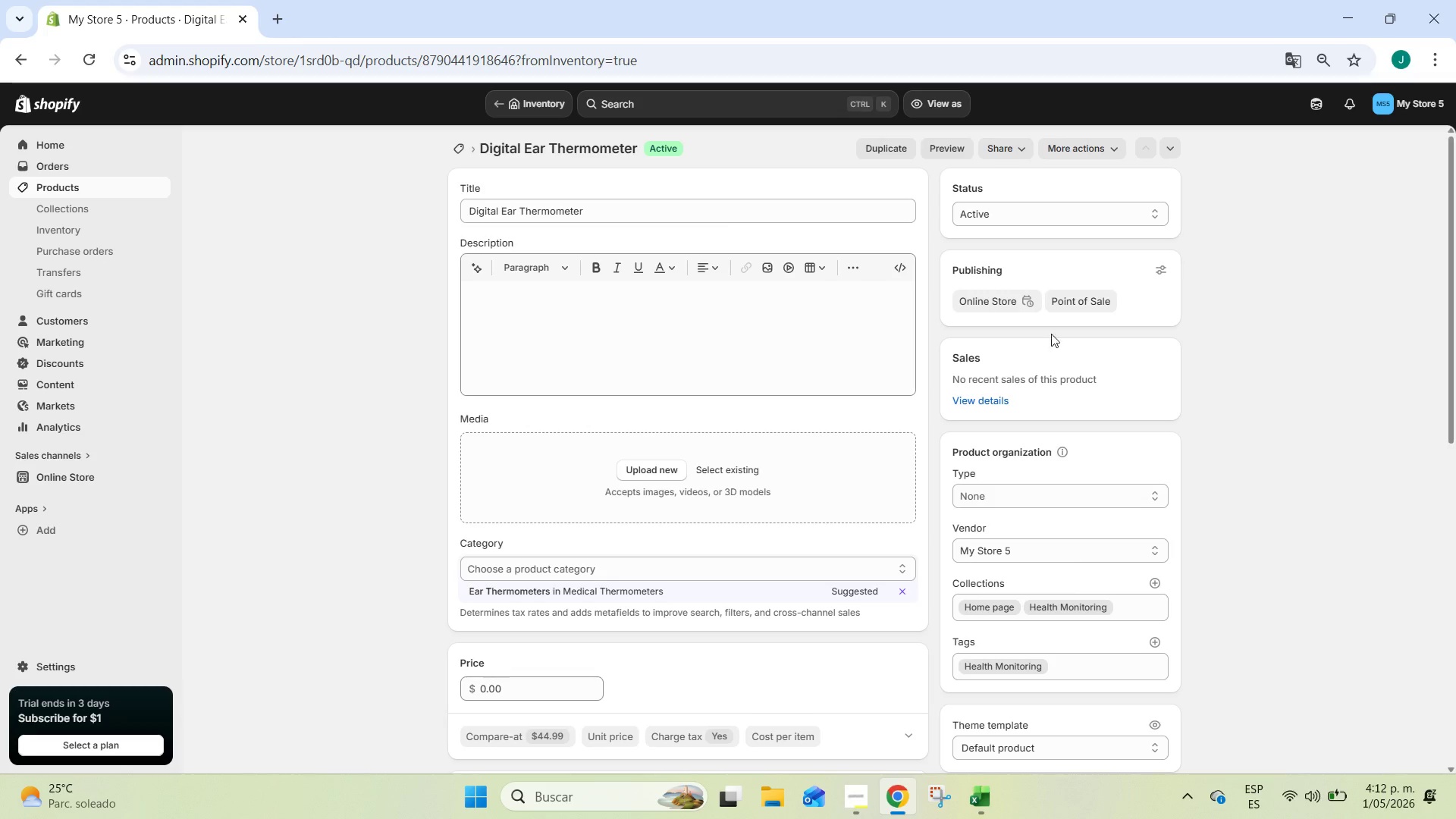 
scroll: coordinate [739, 432], scroll_direction: down, amount: 5.0
 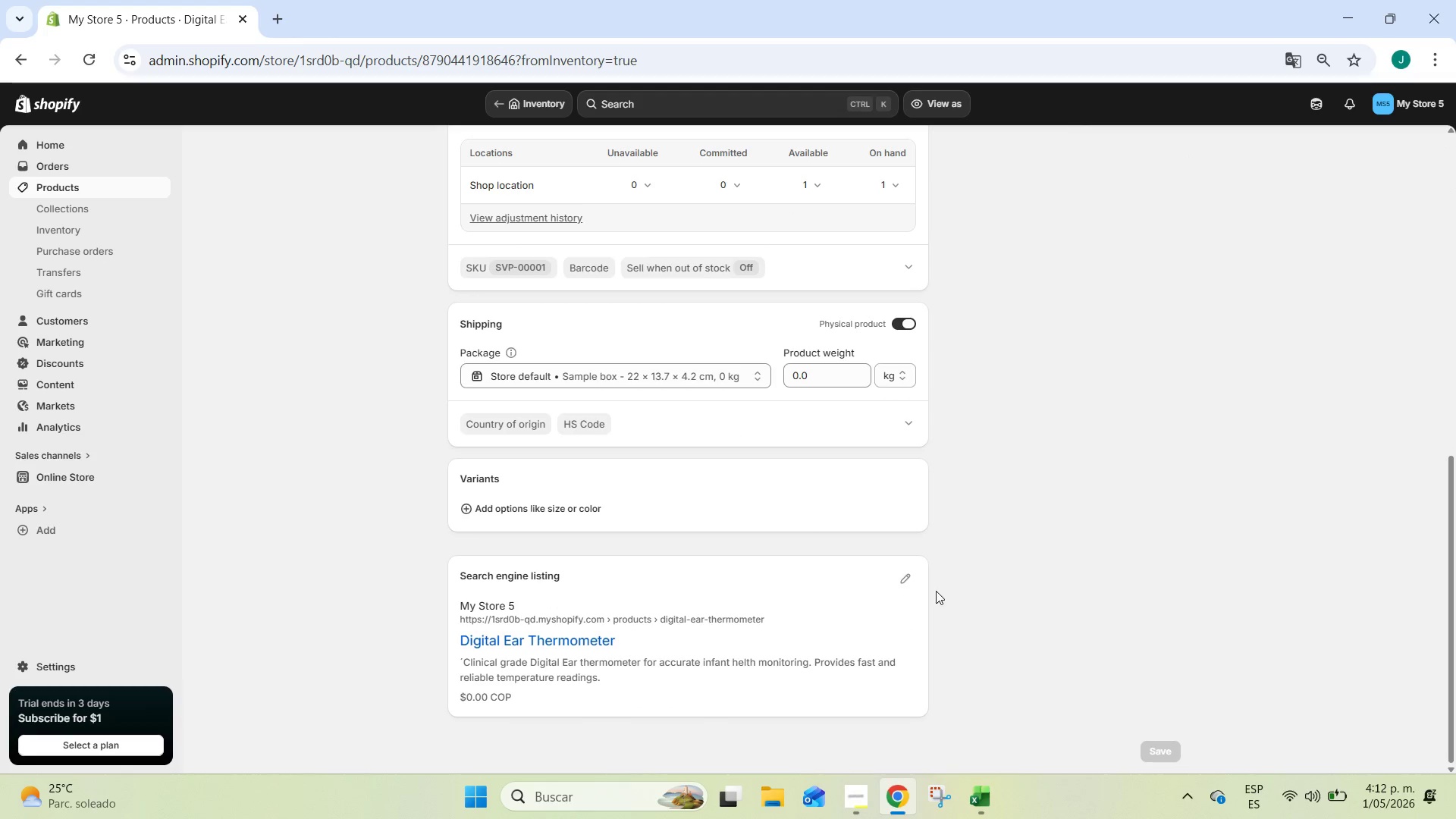 
left_click([907, 576])
 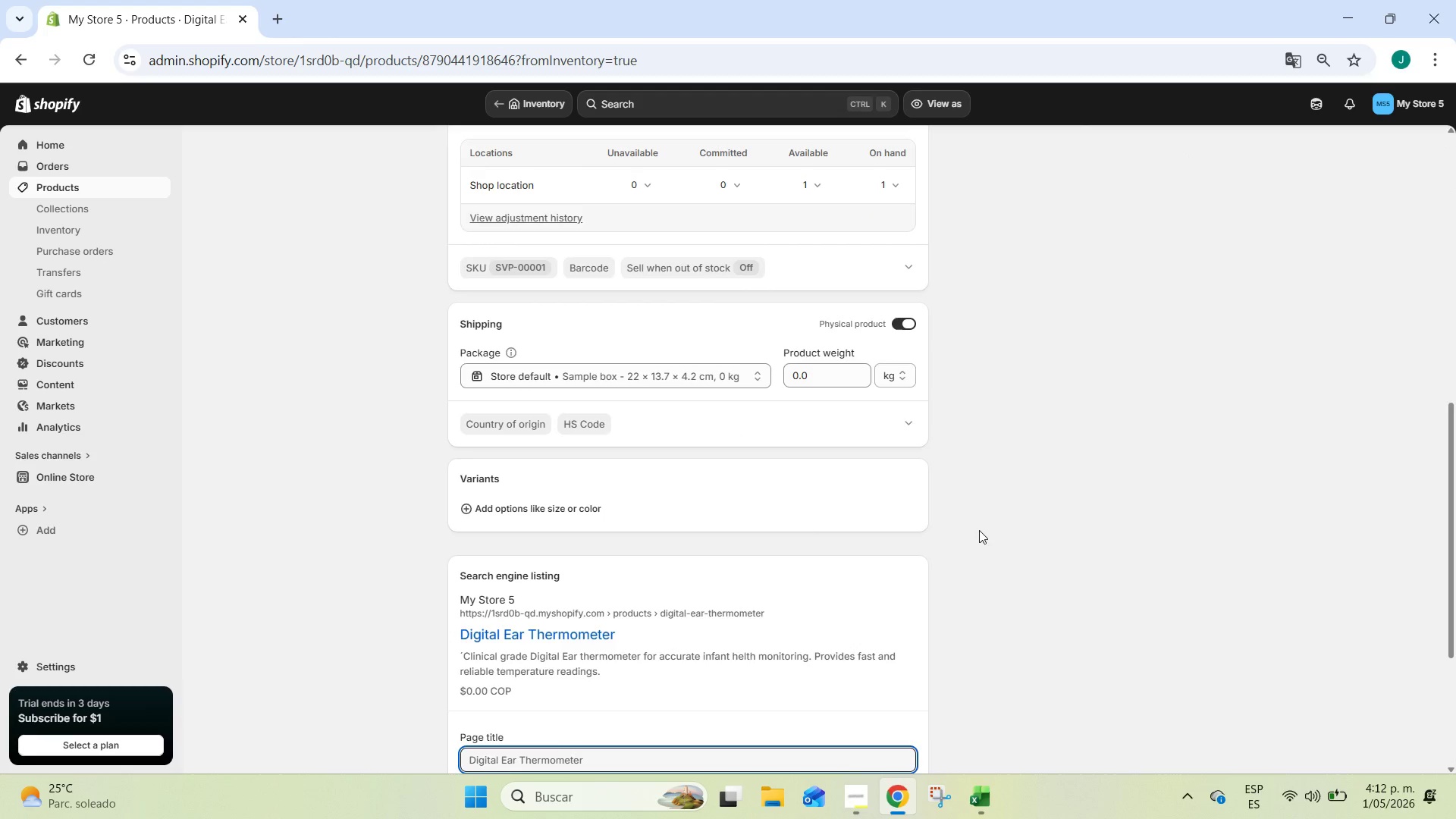 
scroll: coordinate [979, 526], scroll_direction: down, amount: 5.0
 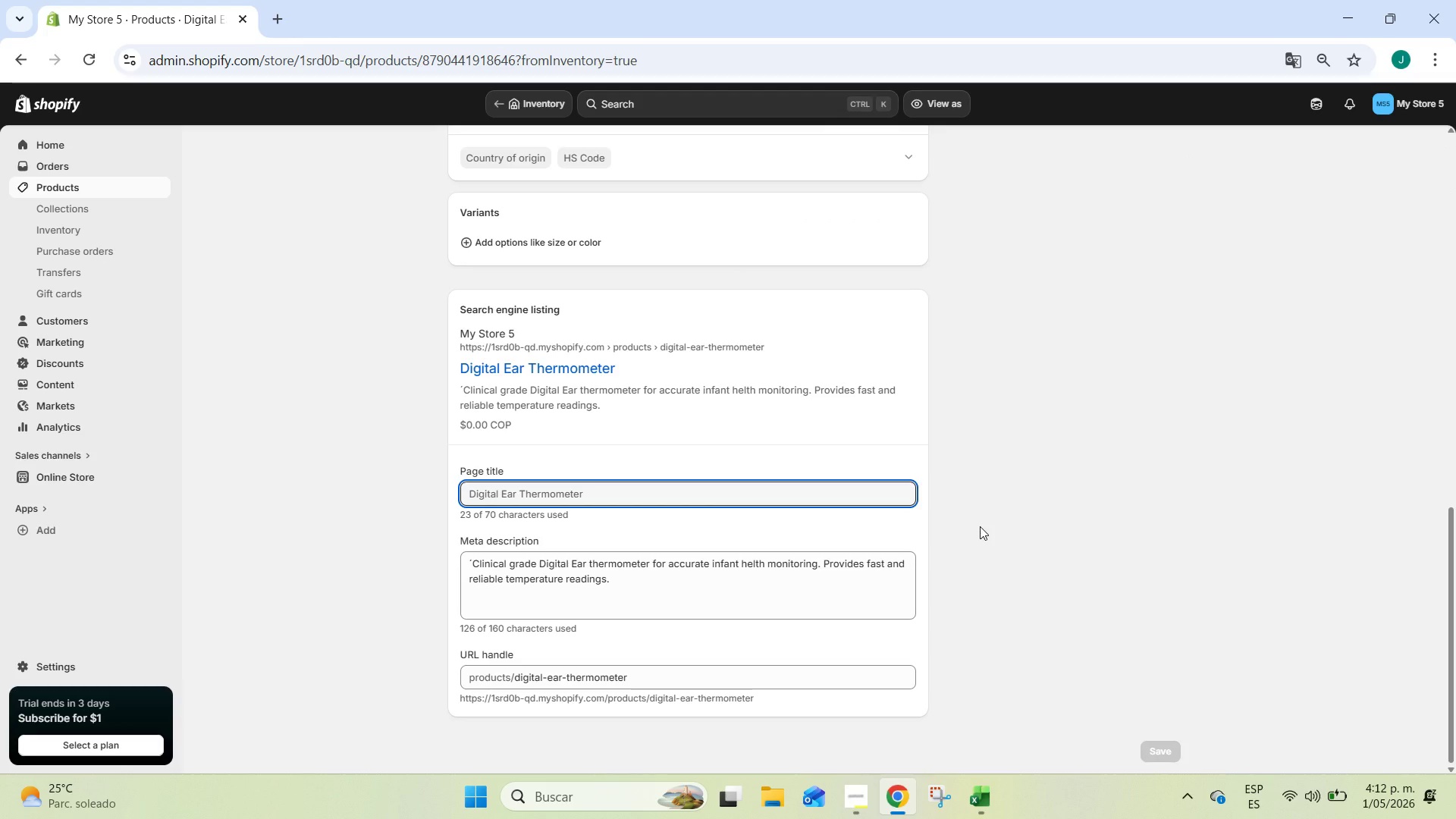 
wait(8.97)
 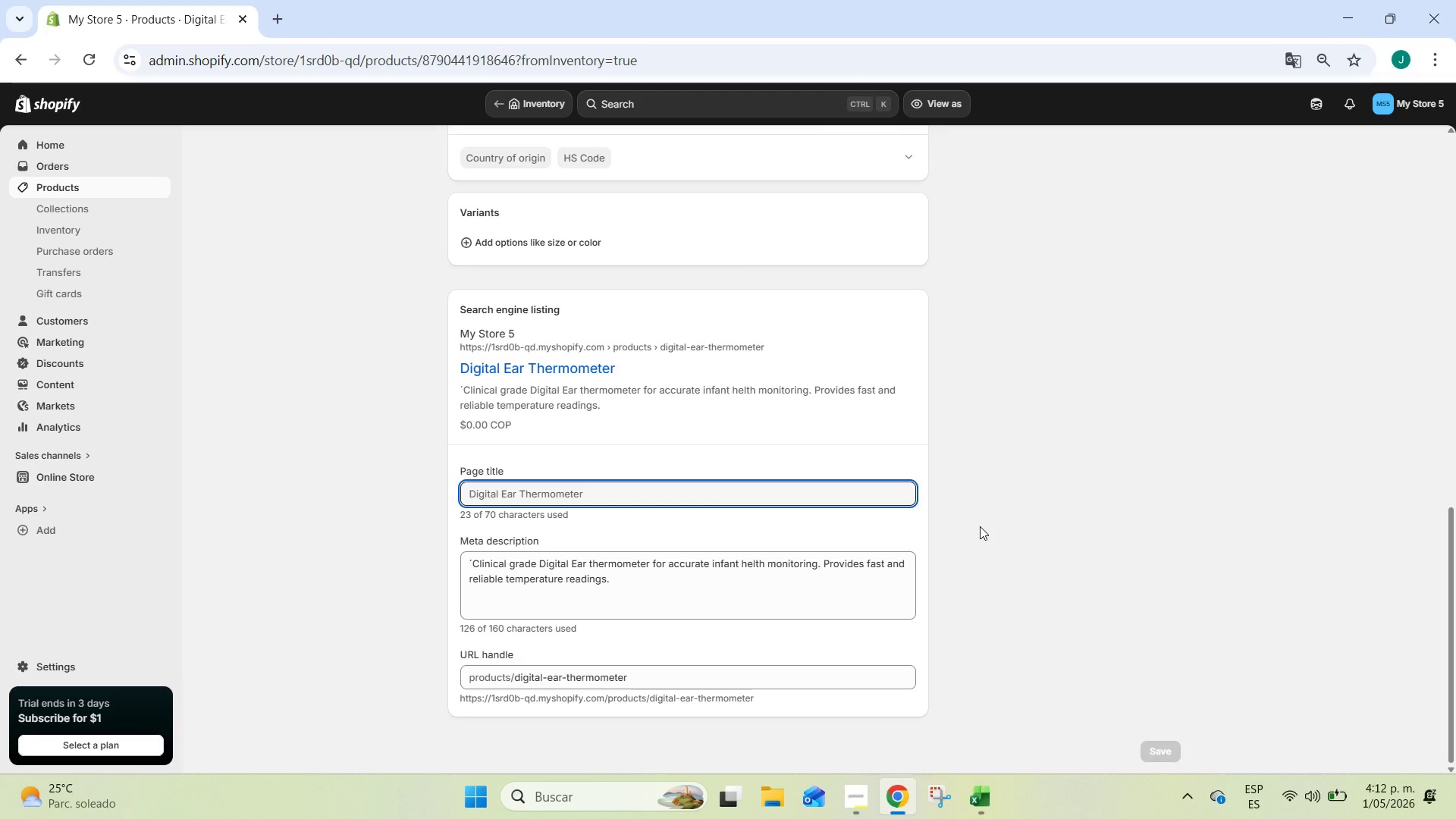 
left_click([89, 215])
 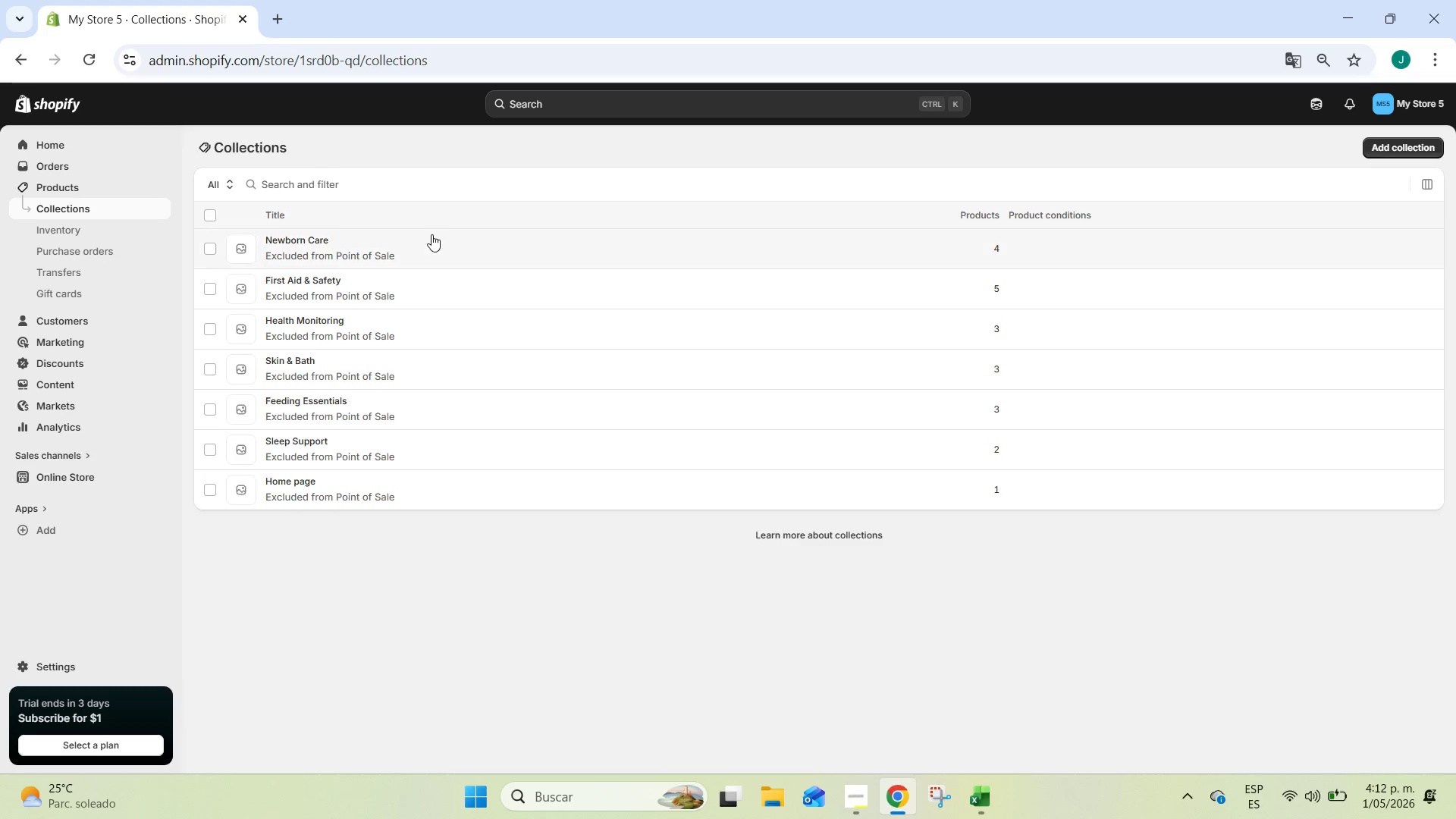 
wait(7.41)
 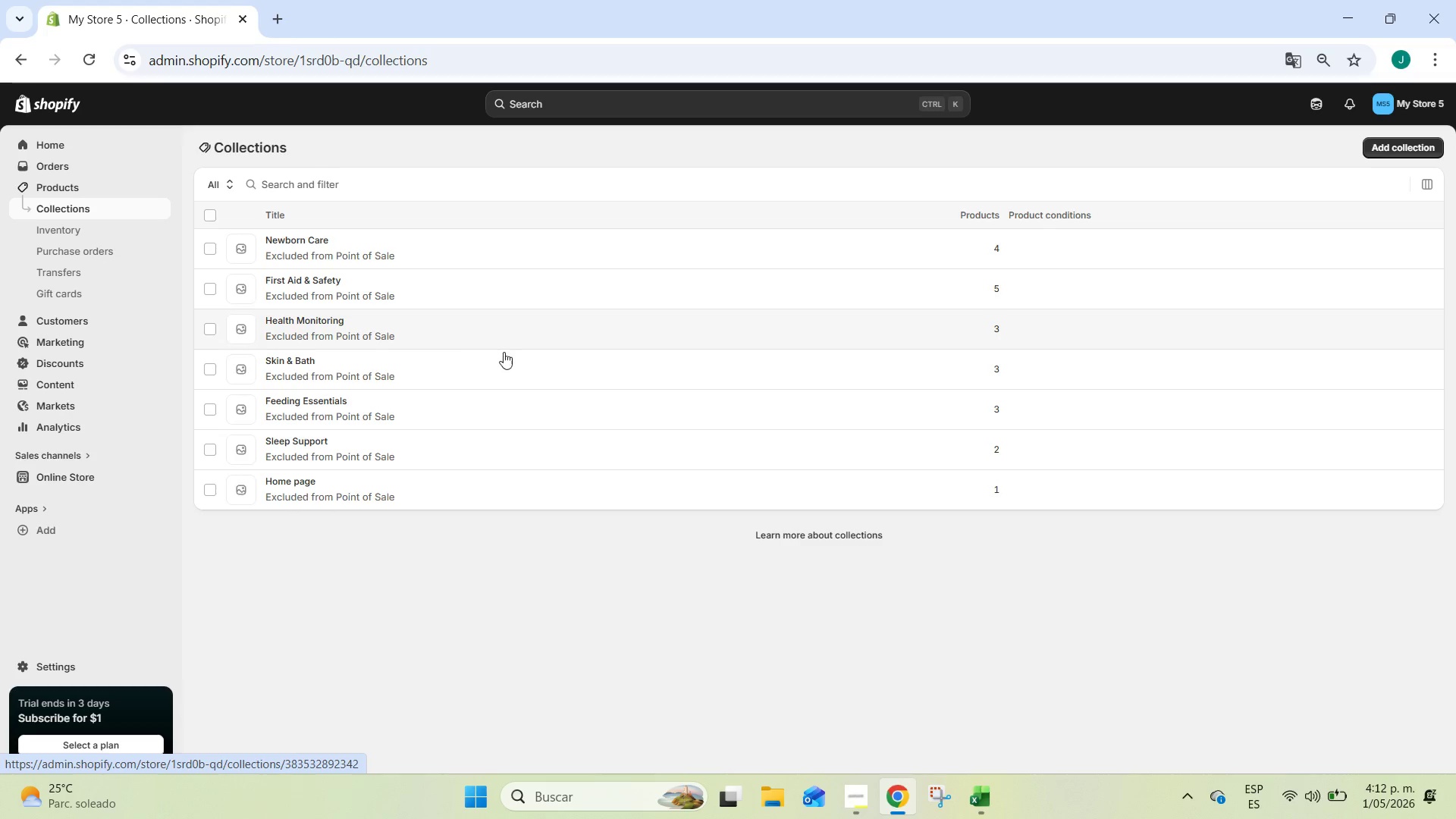 
left_click([1415, 149])
 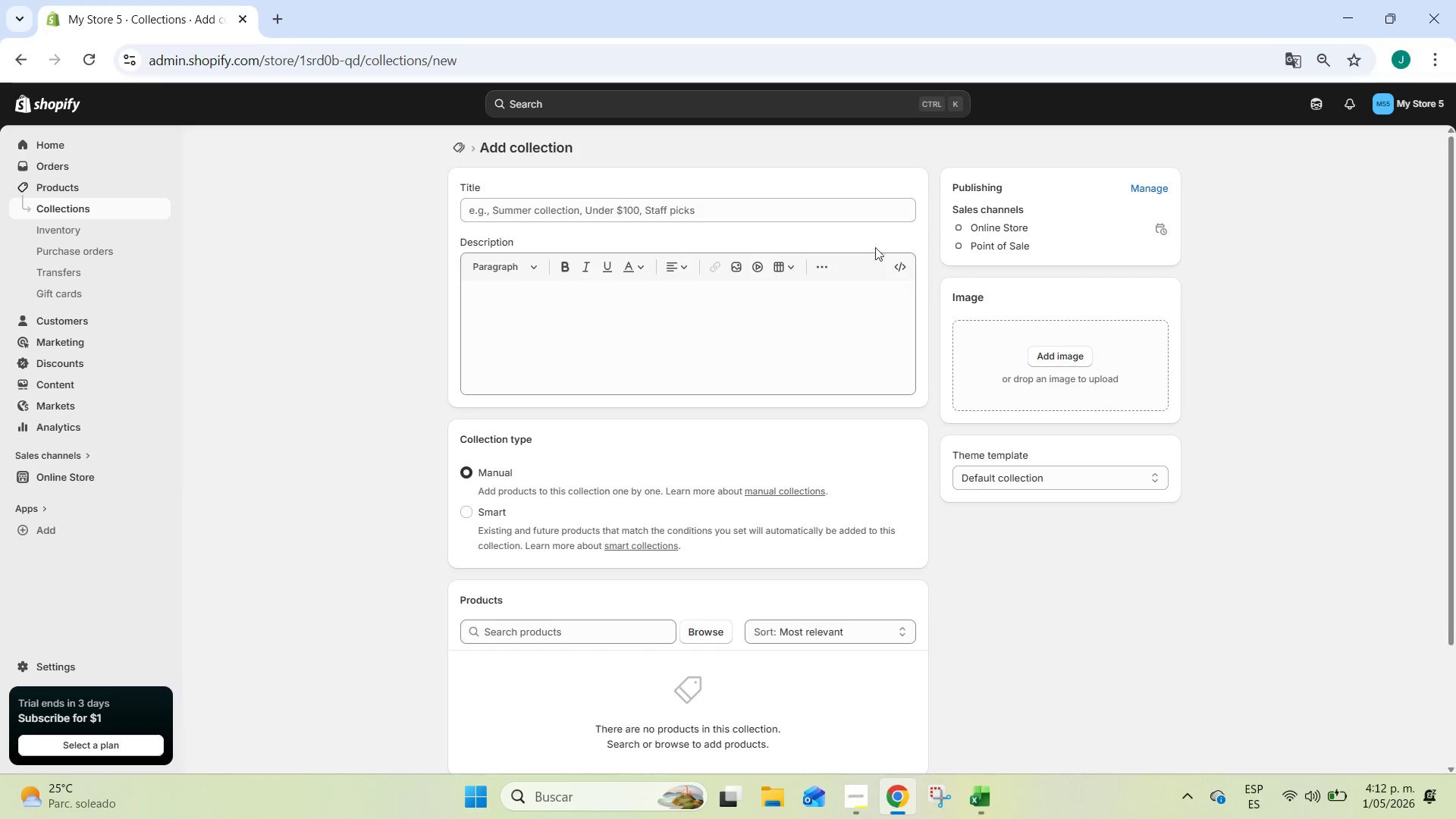 
left_click([733, 203])
 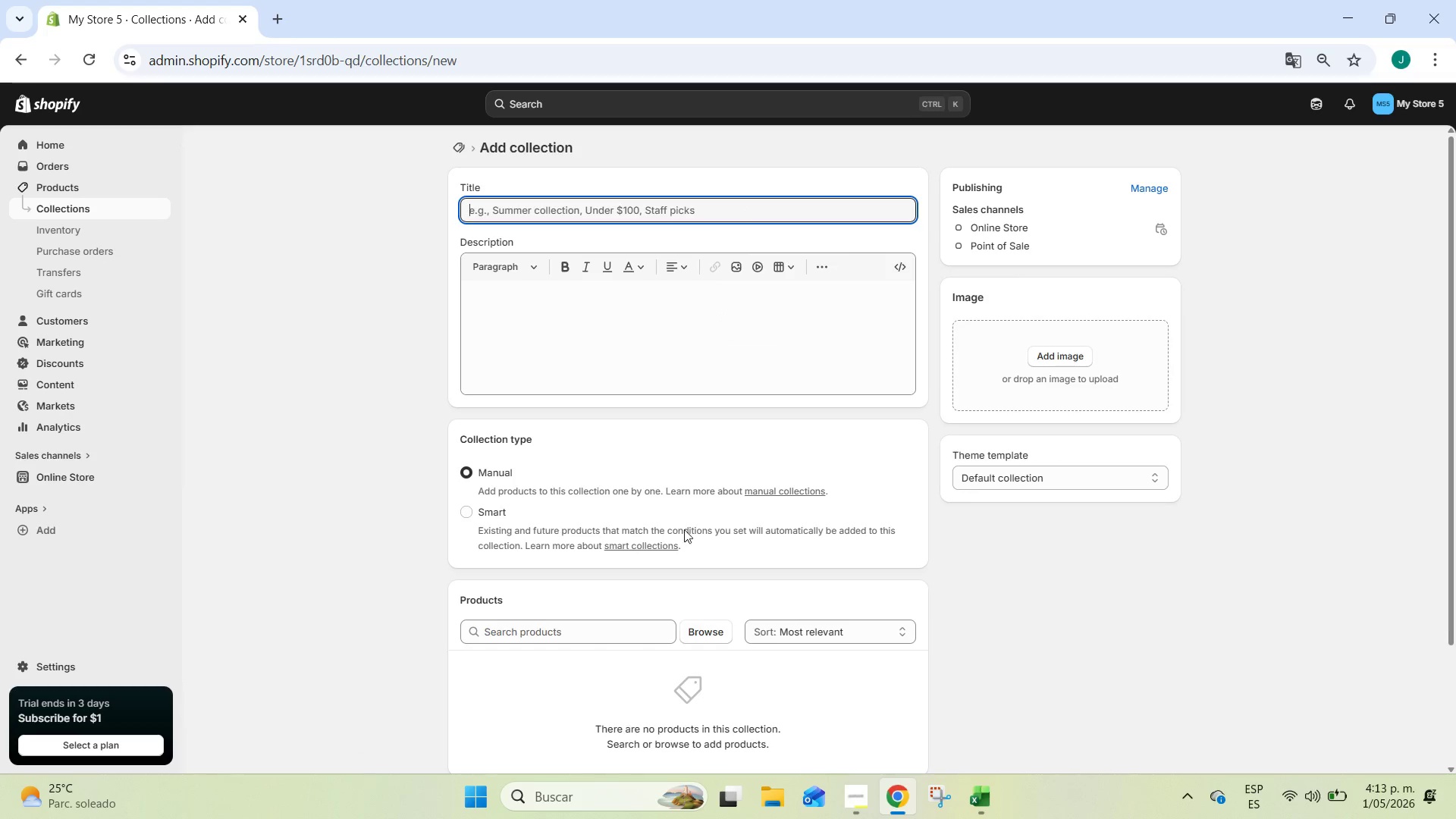 
left_click([865, 792])